 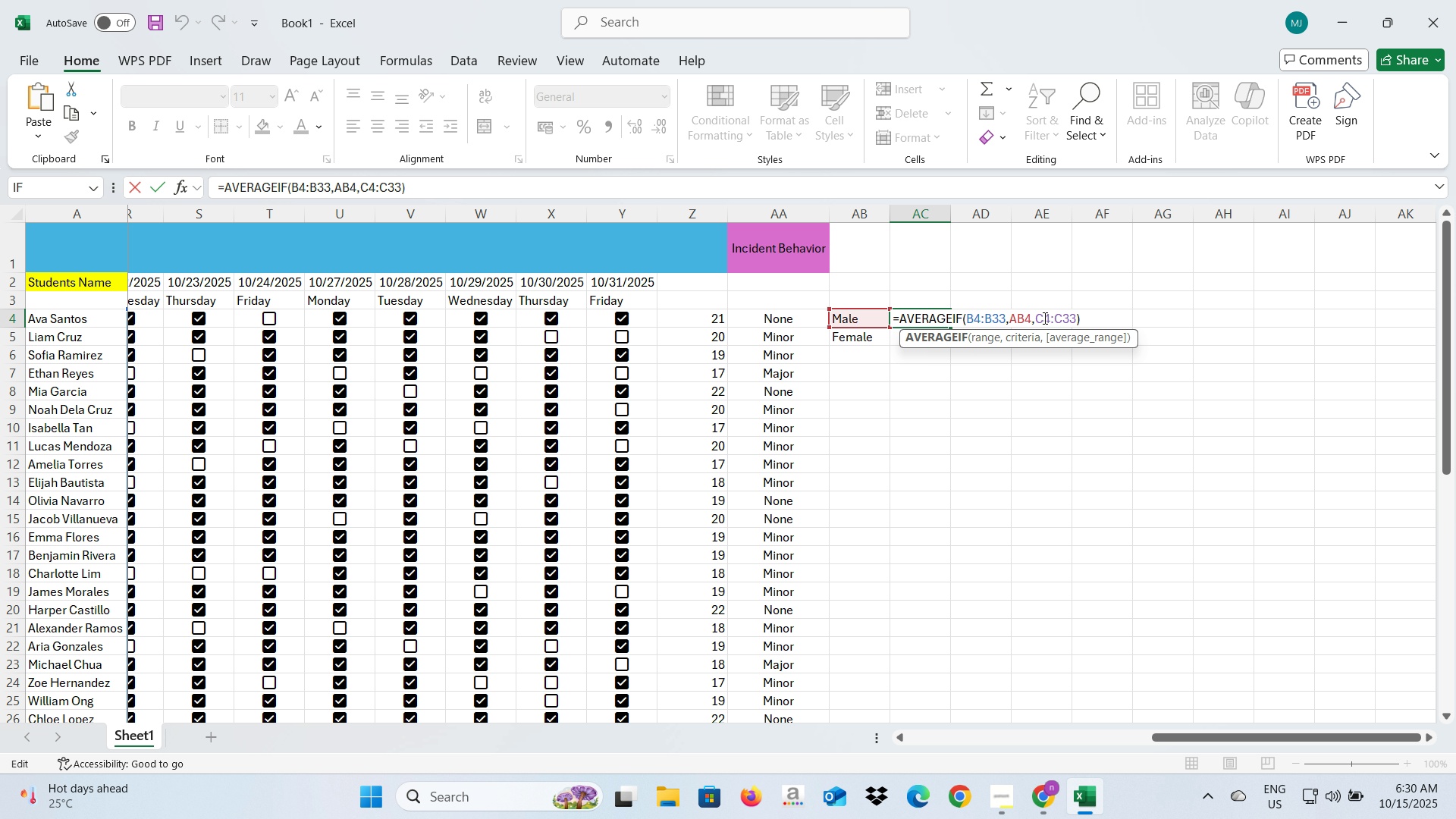 
key(Backspace)
 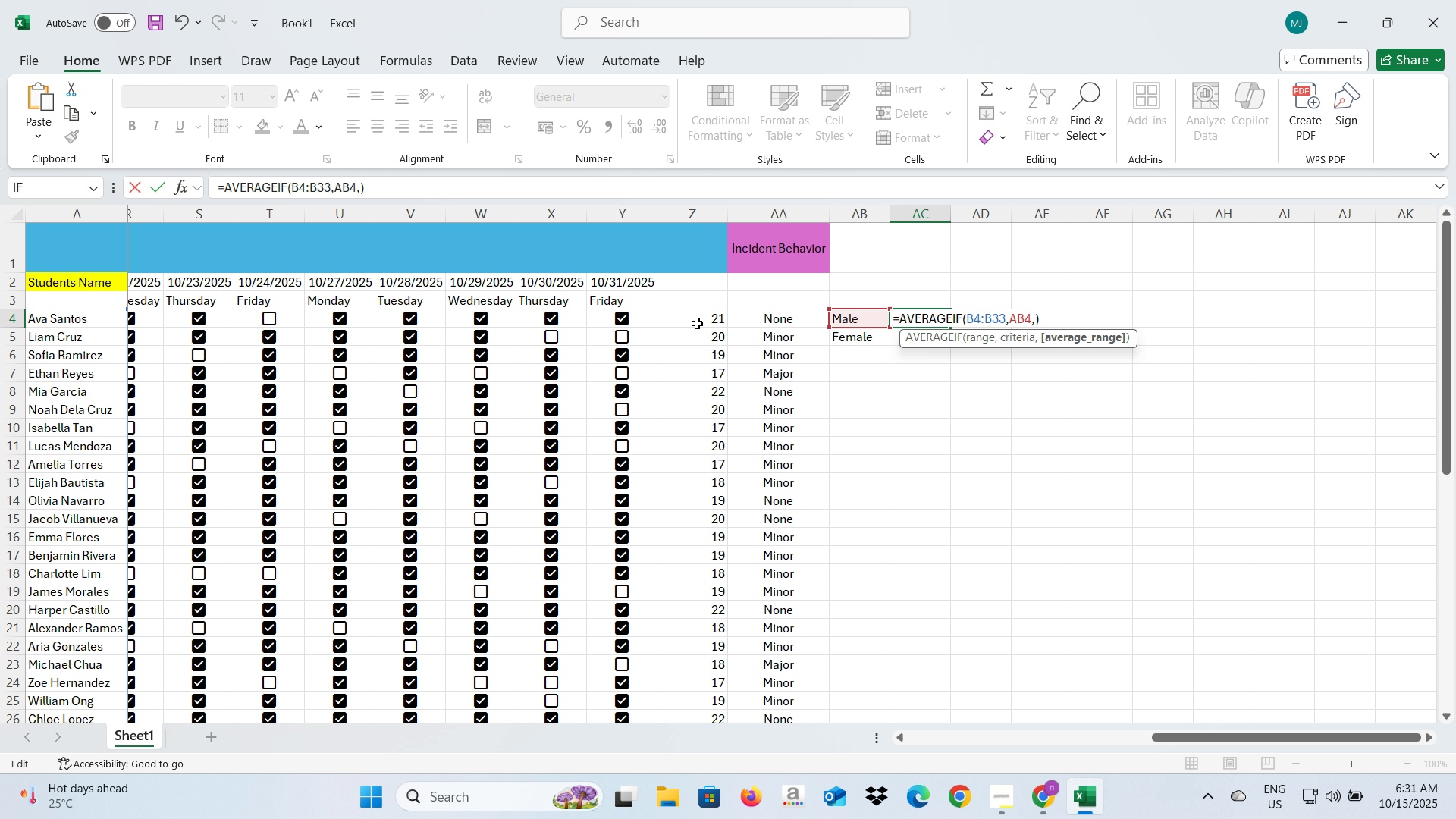 
left_click([697, 323])
 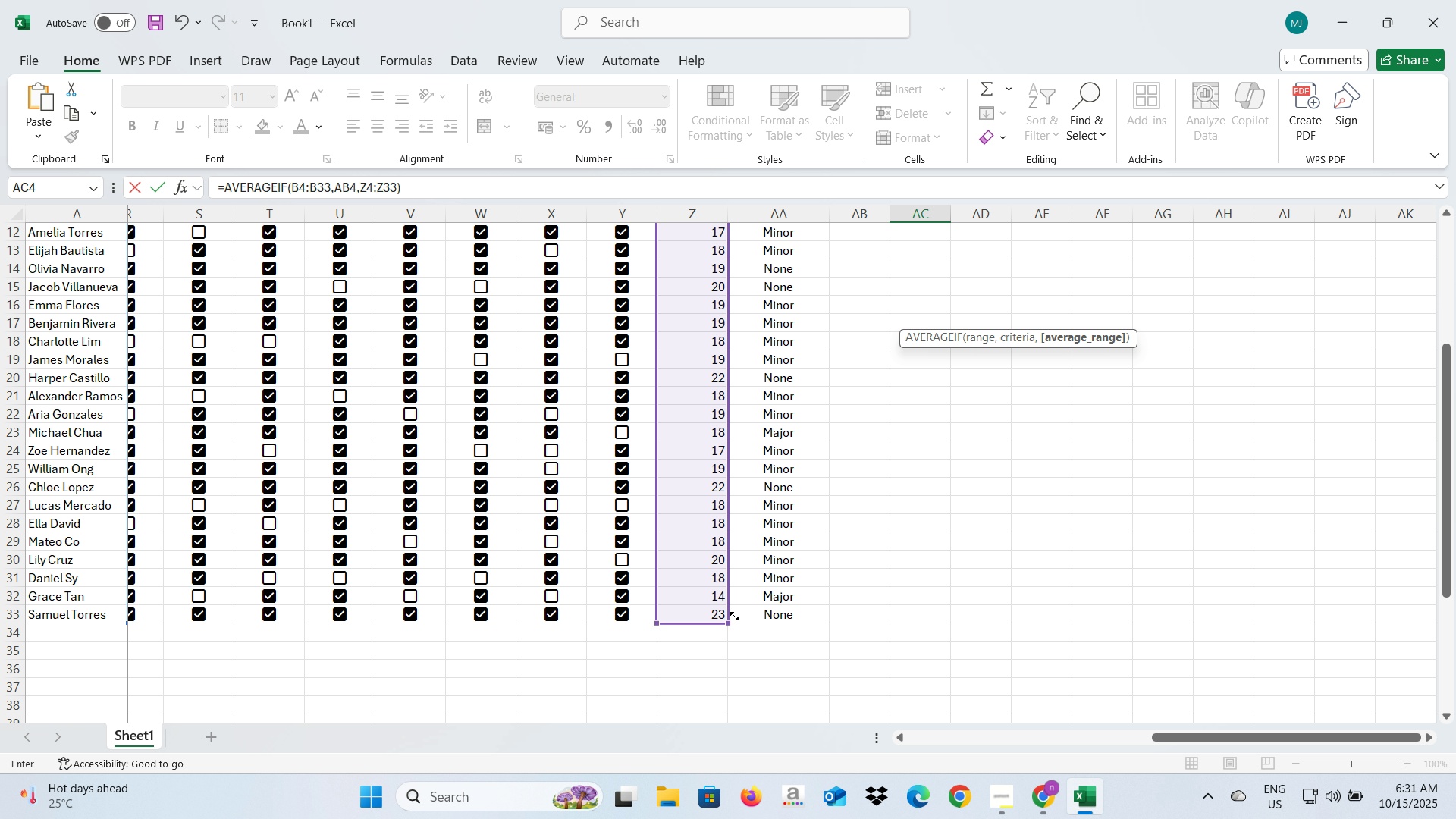 
wait(6.48)
 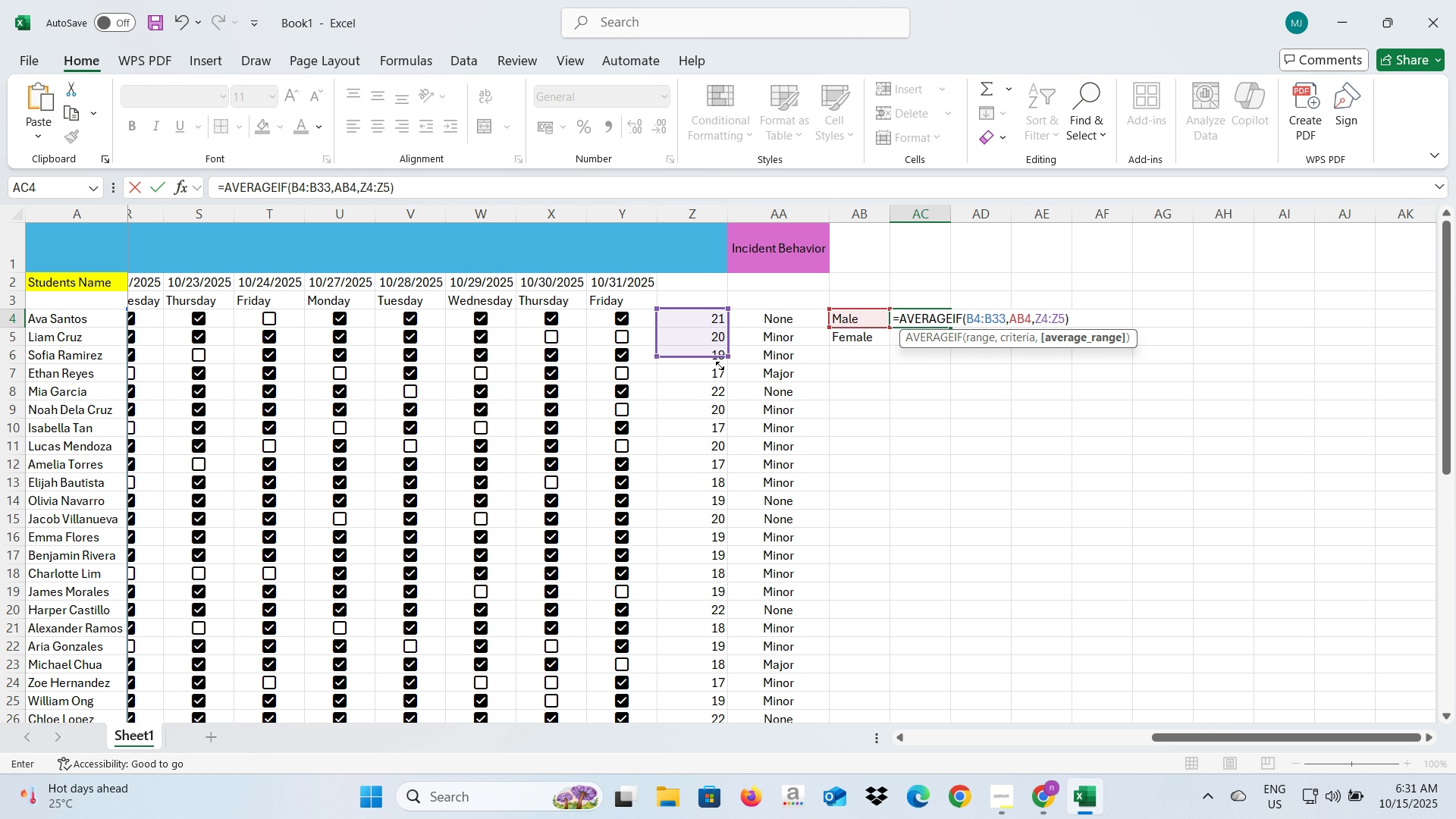 
key(Enter)
 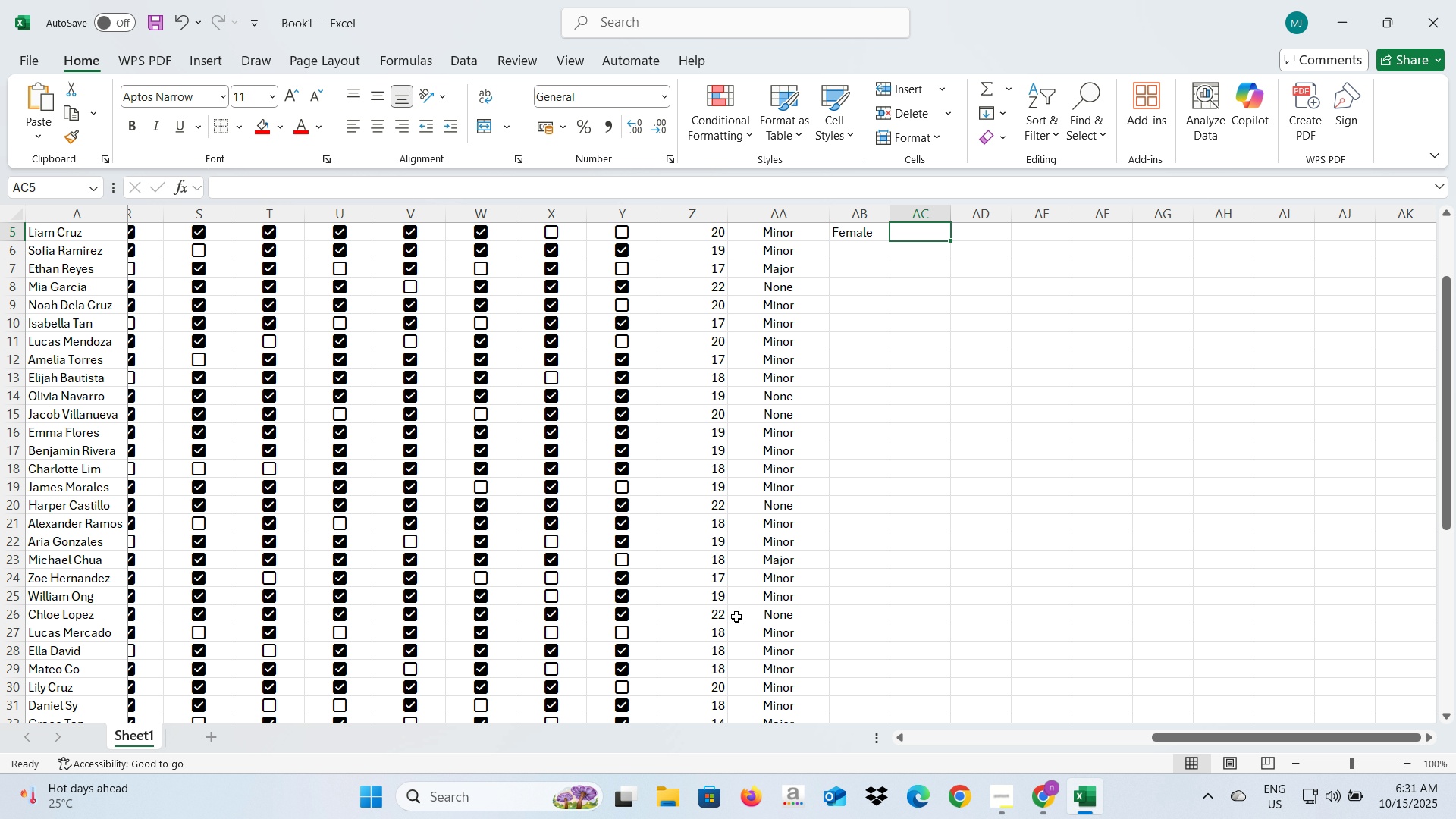 
scroll: coordinate [736, 617], scroll_direction: up, amount: 2.0
 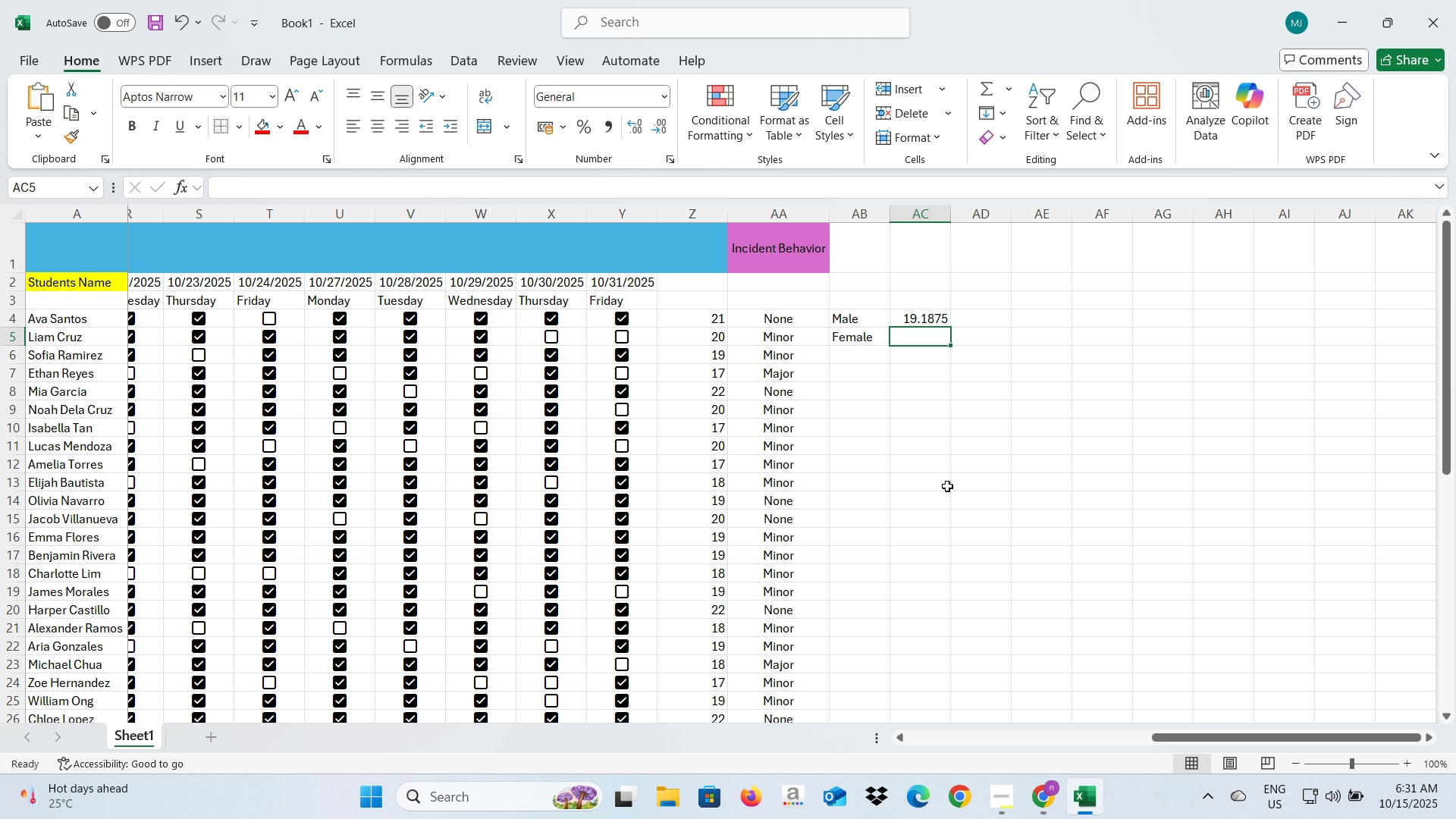 
left_click([947, 486])
 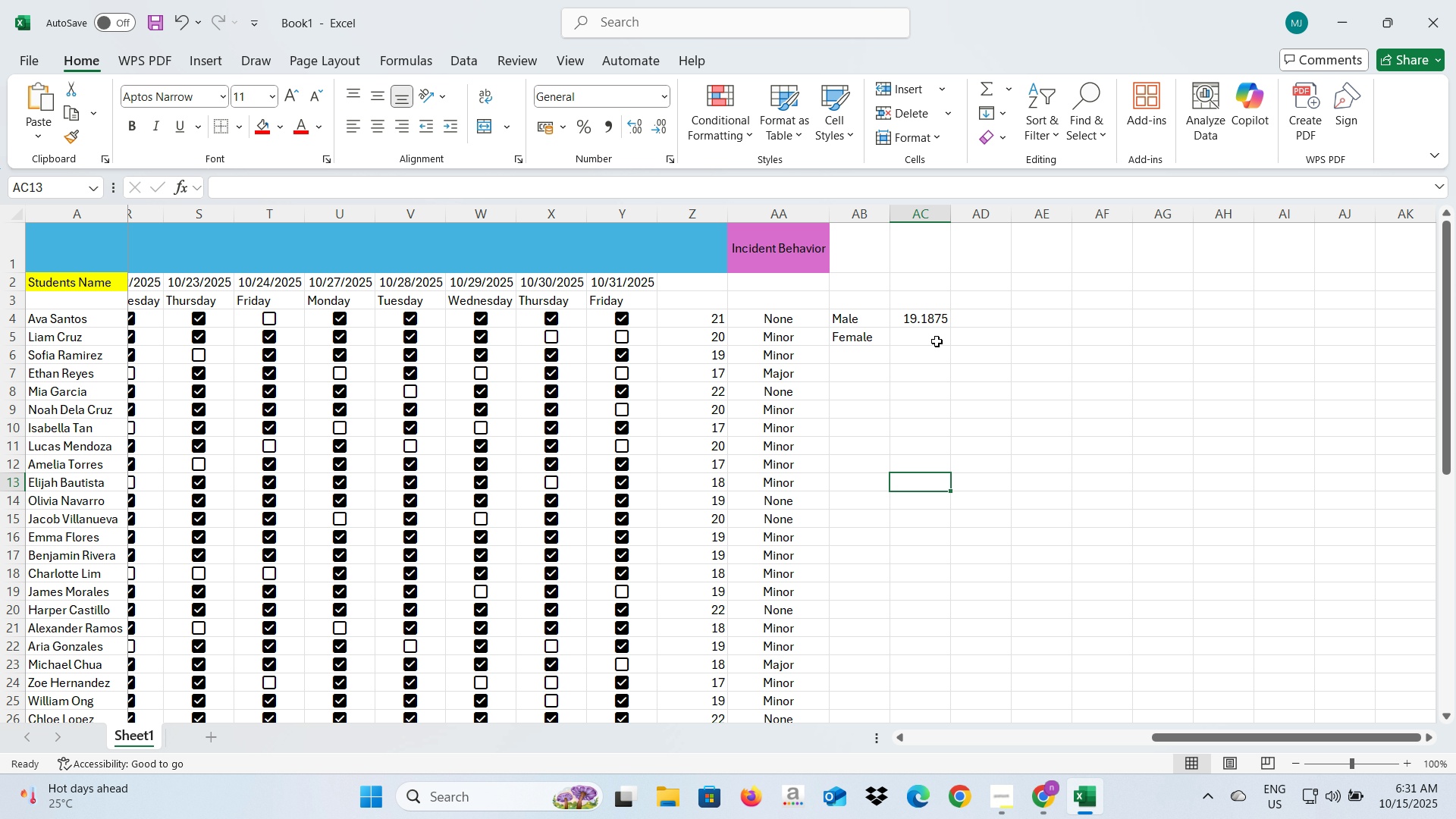 
left_click([937, 341])
 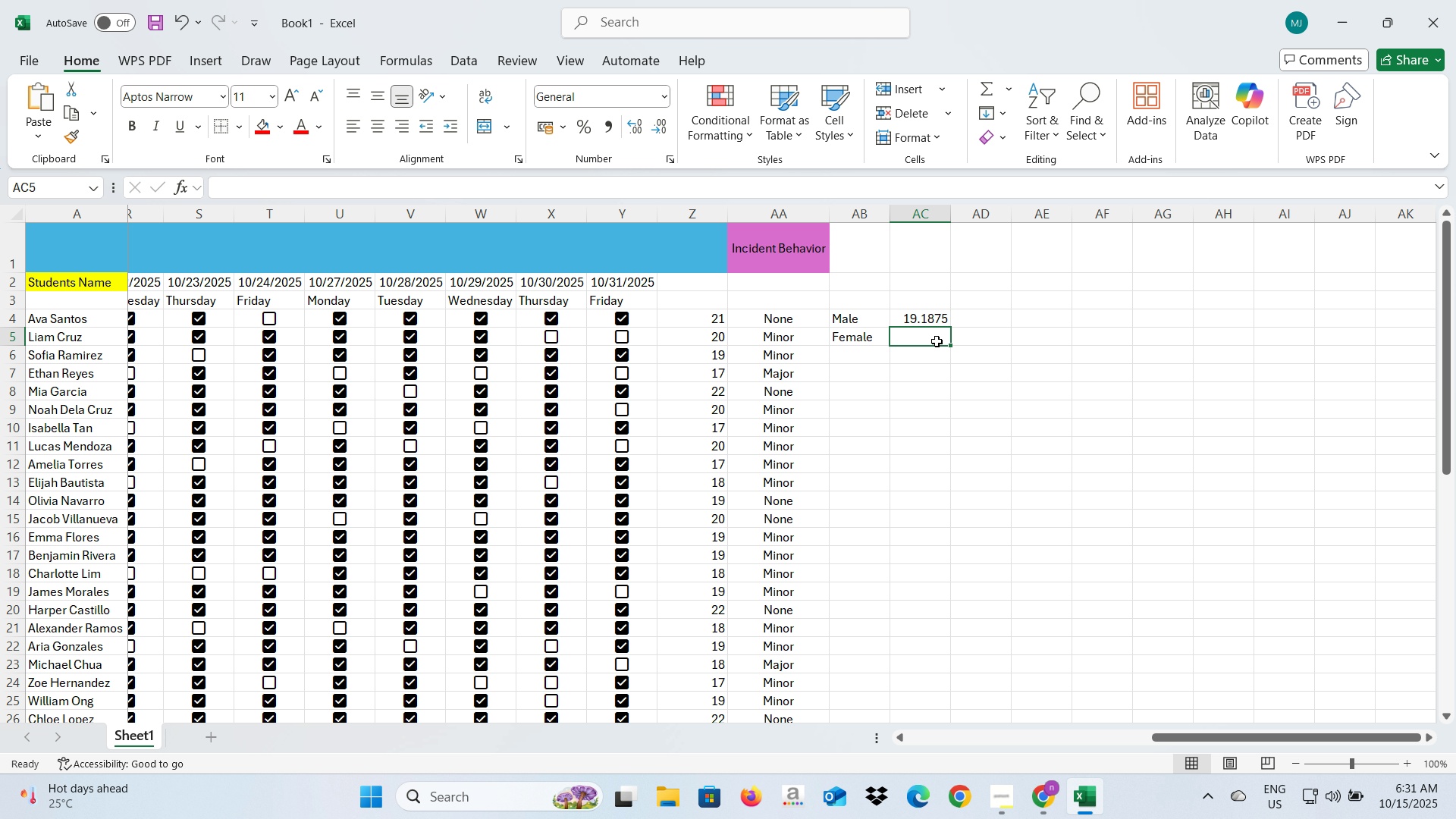 
key(Equal)
 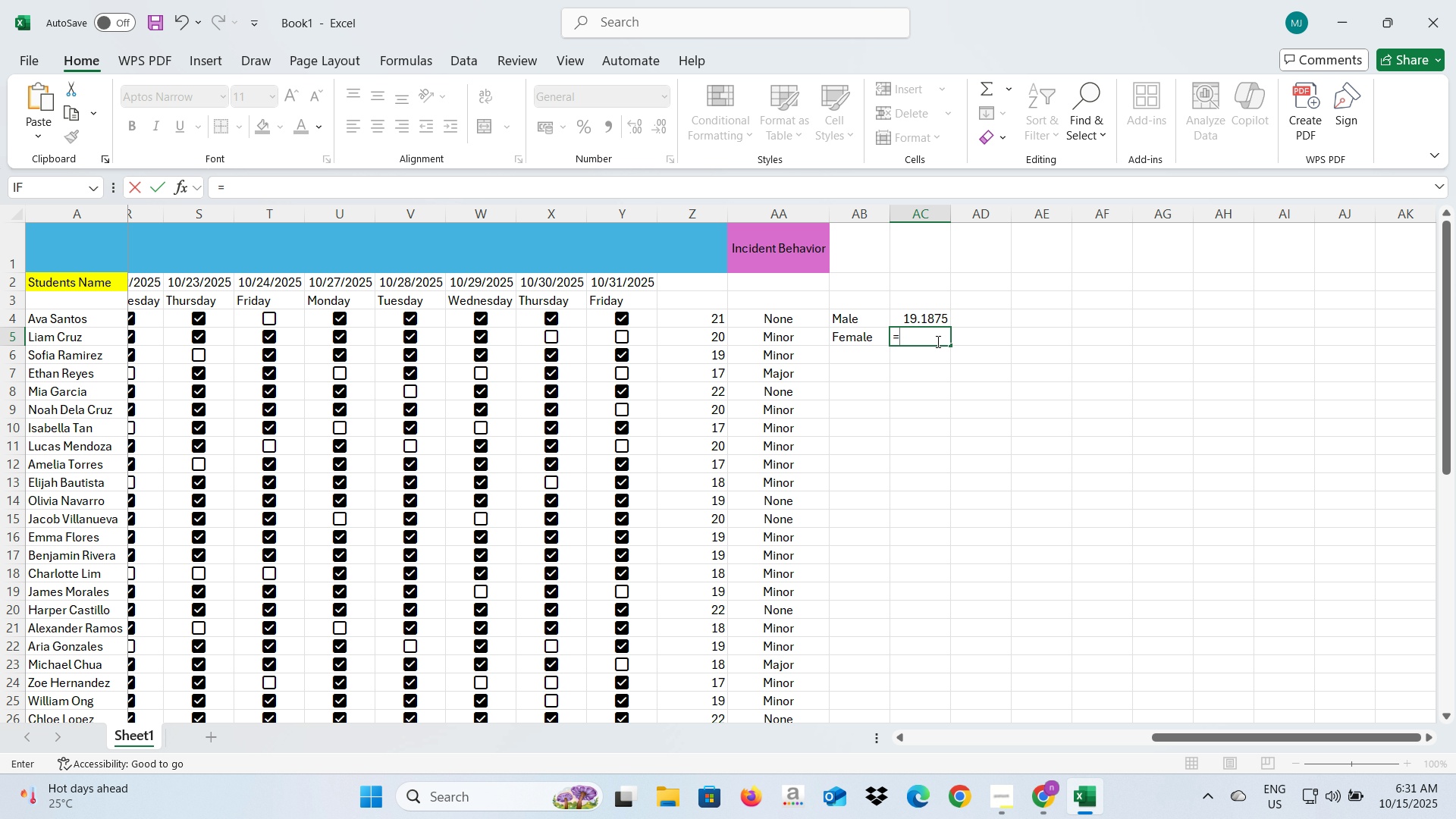 
type(Averageif()
 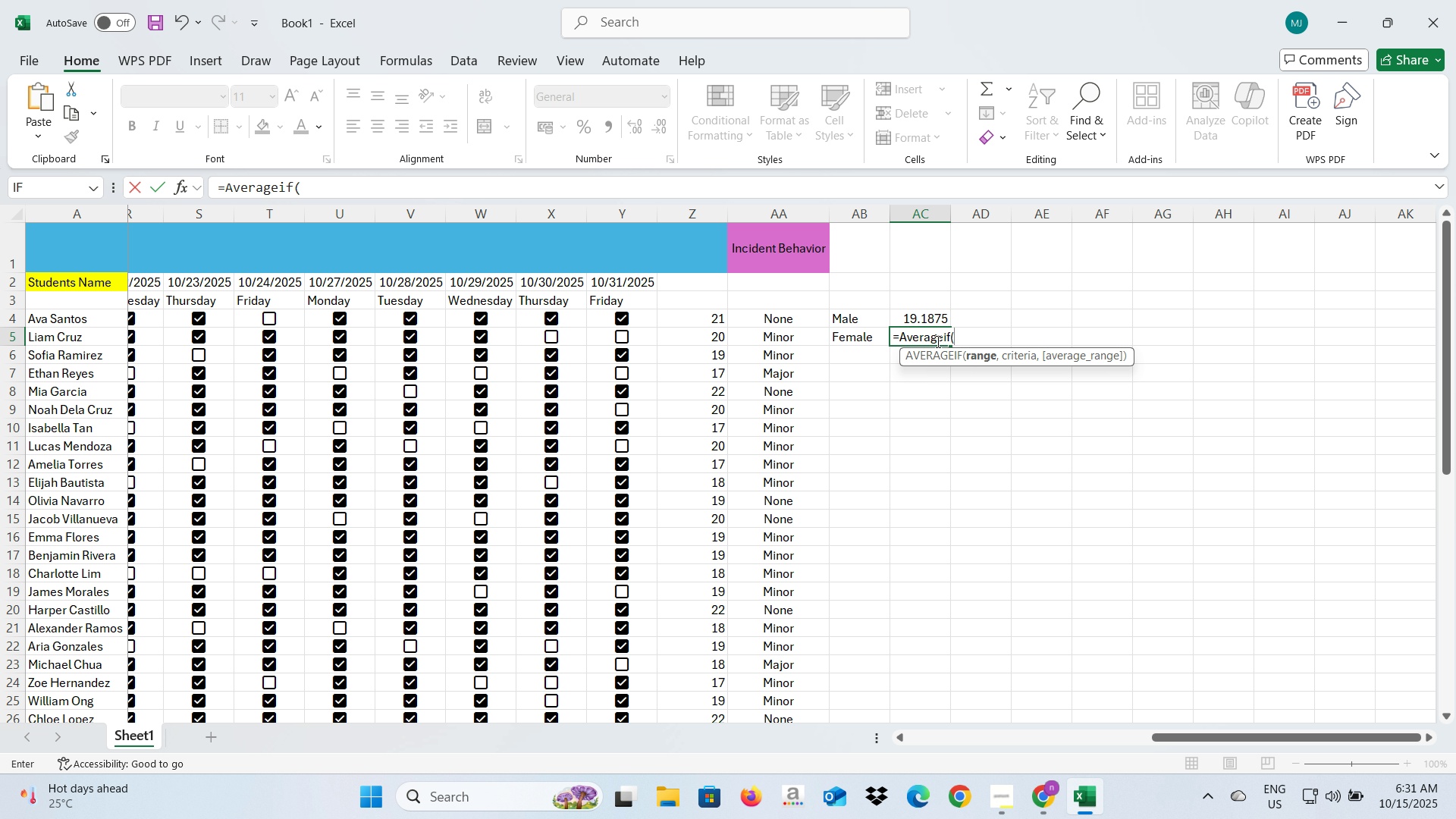 
wait(11.37)
 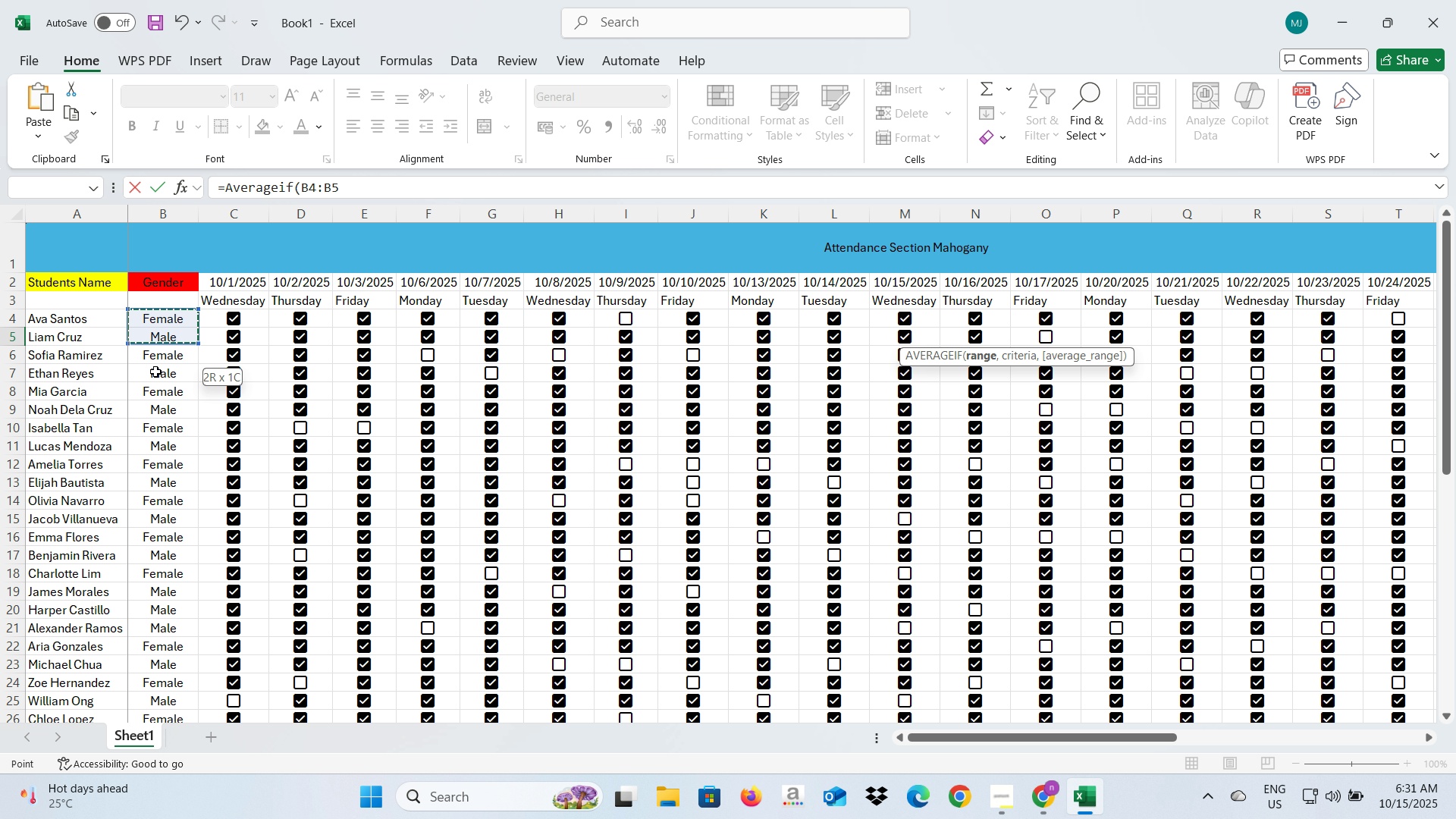 
scroll: coordinate [1111, 664], scroll_direction: up, amount: 4.0
 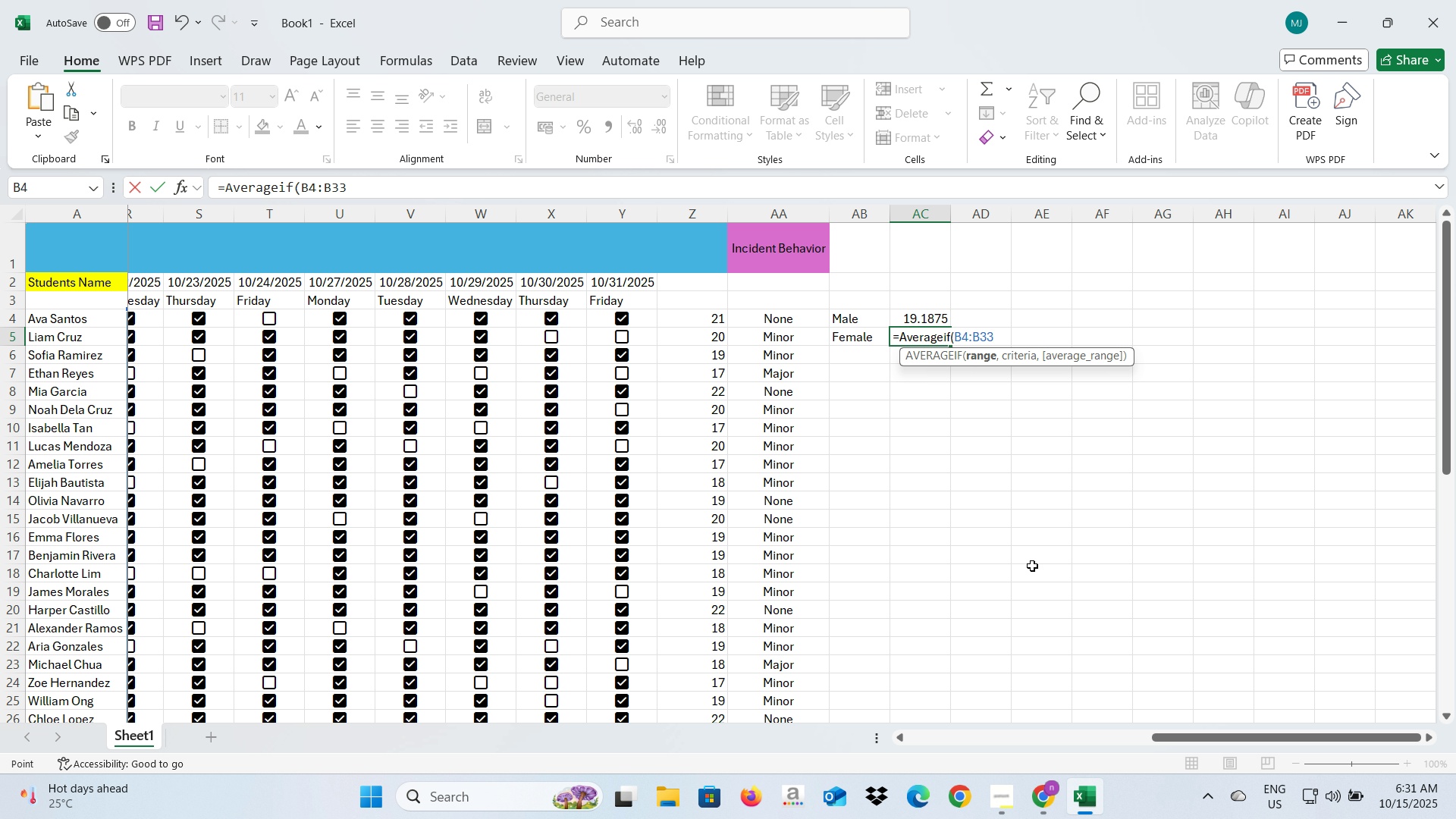 
key(Comma)
 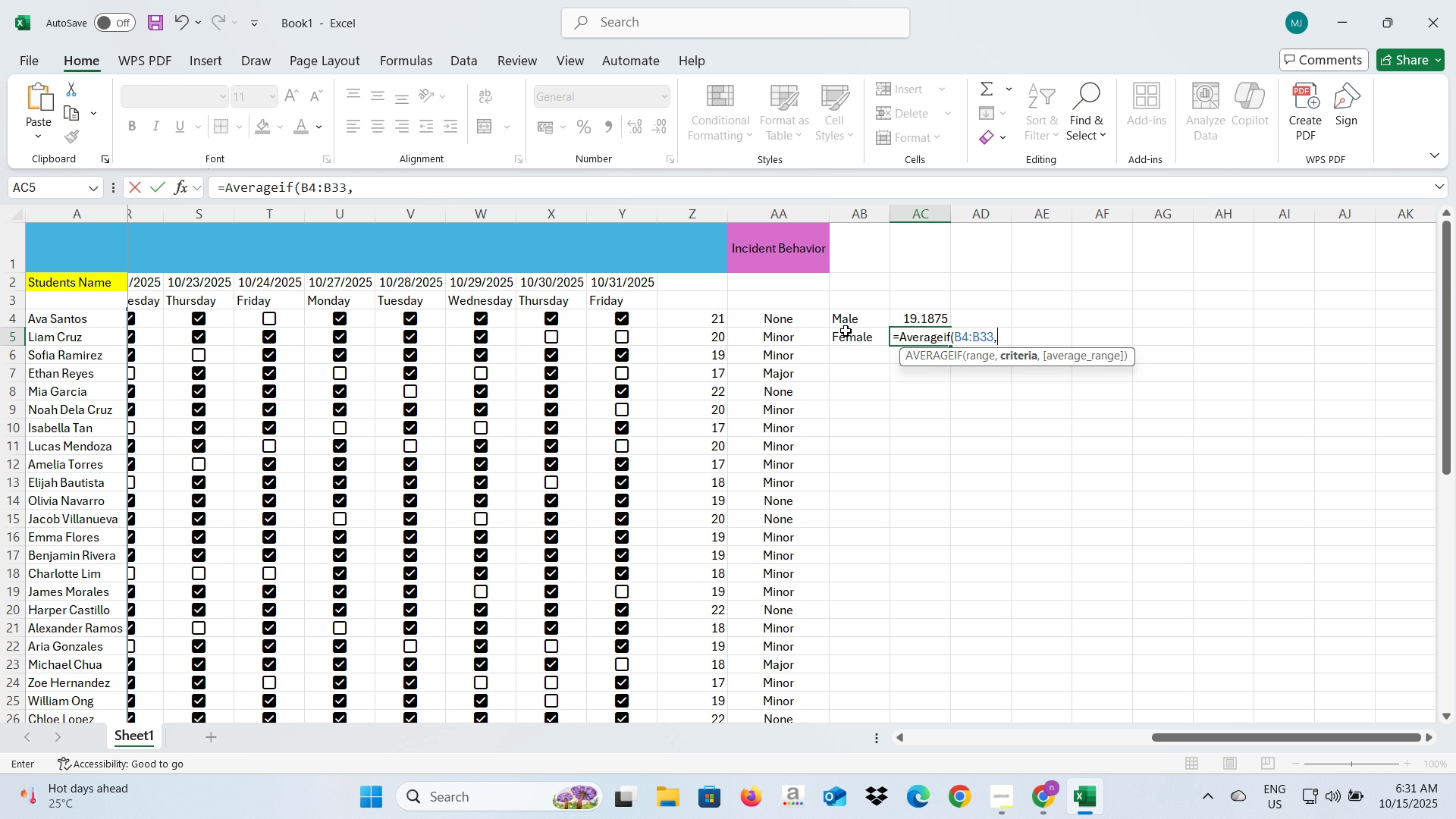 
left_click([848, 337])
 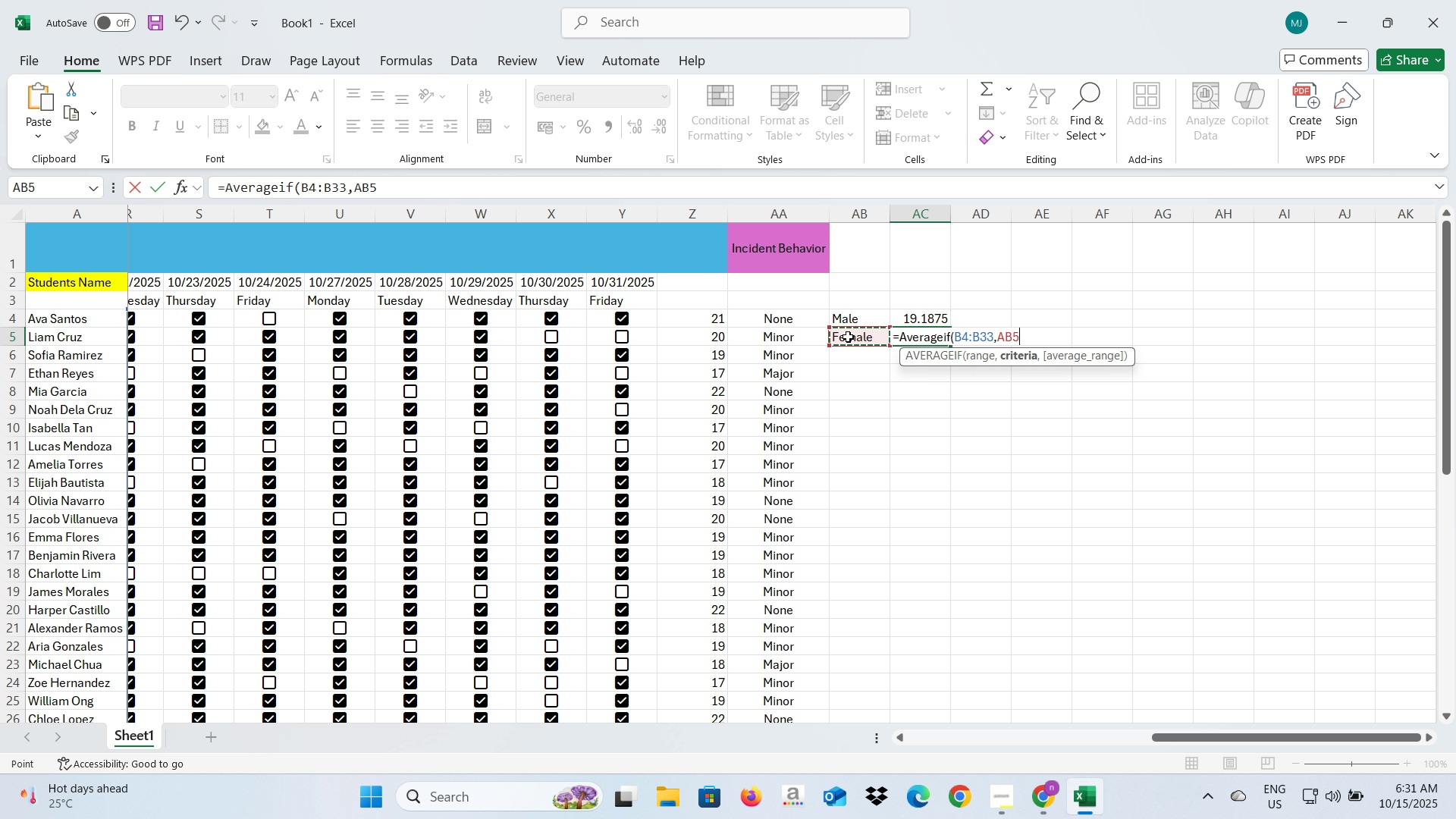 
key(Comma)
 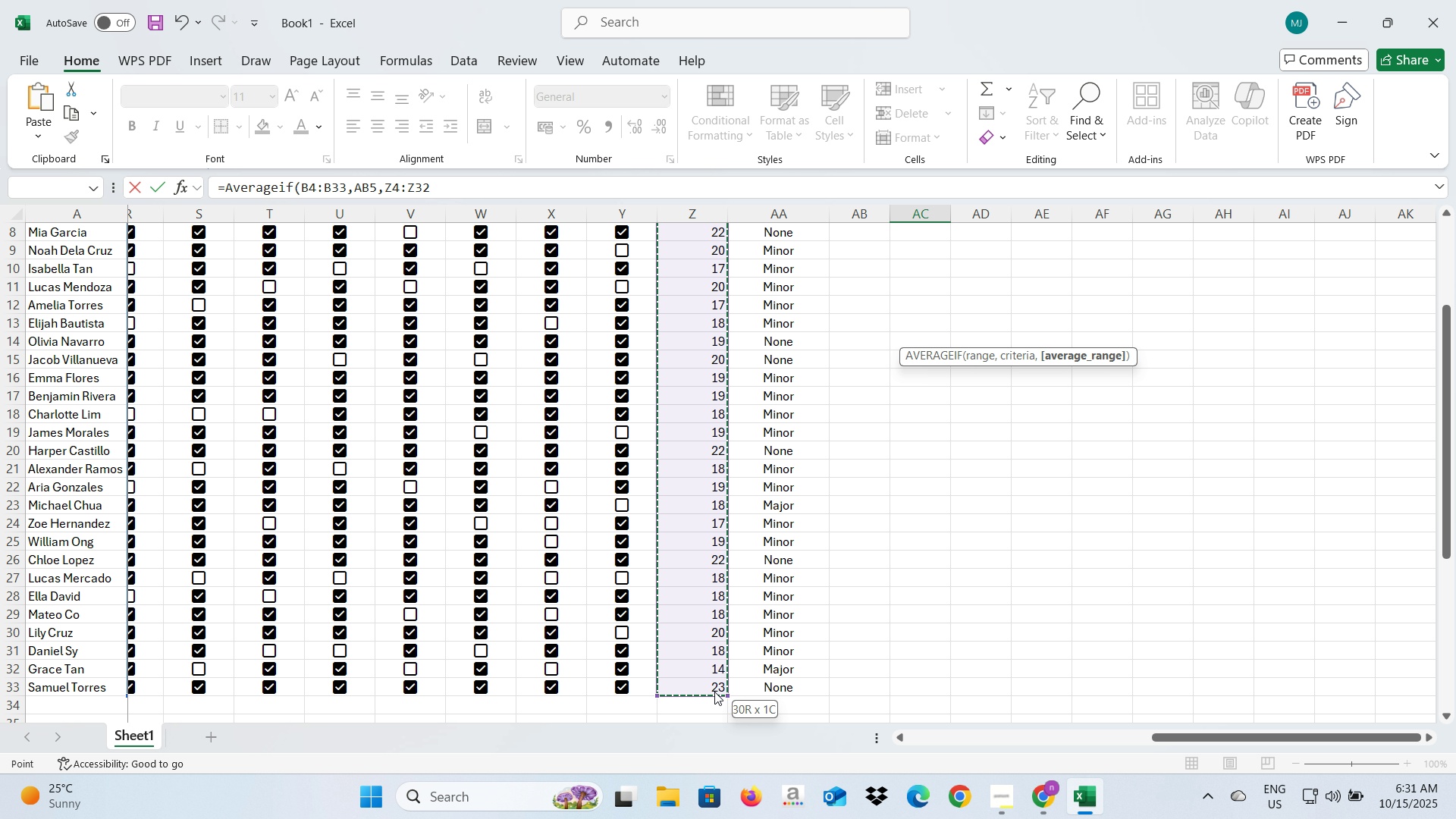 
wait(6.72)
 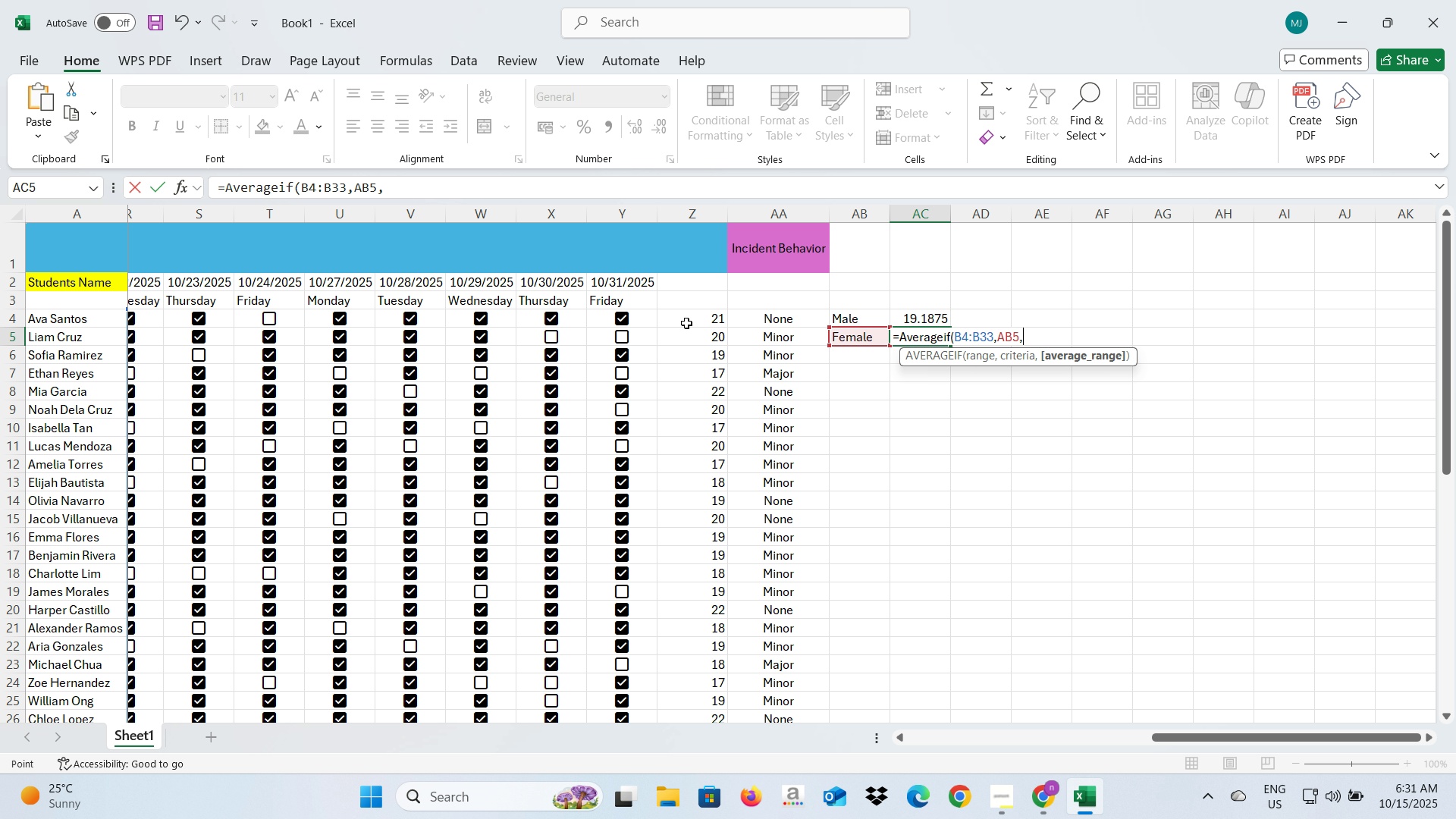 
key(Enter)
 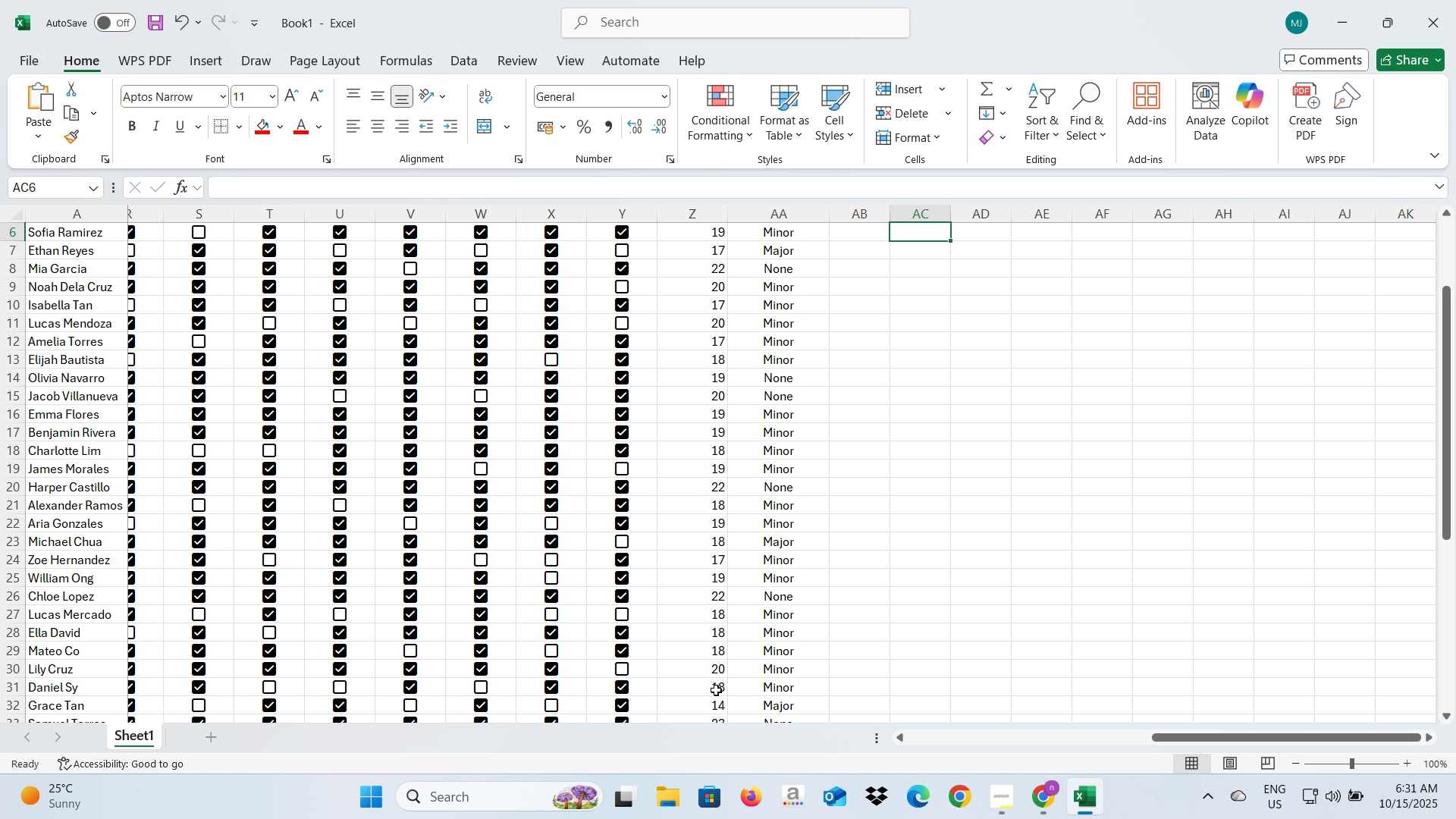 
scroll: coordinate [716, 690], scroll_direction: up, amount: 3.0
 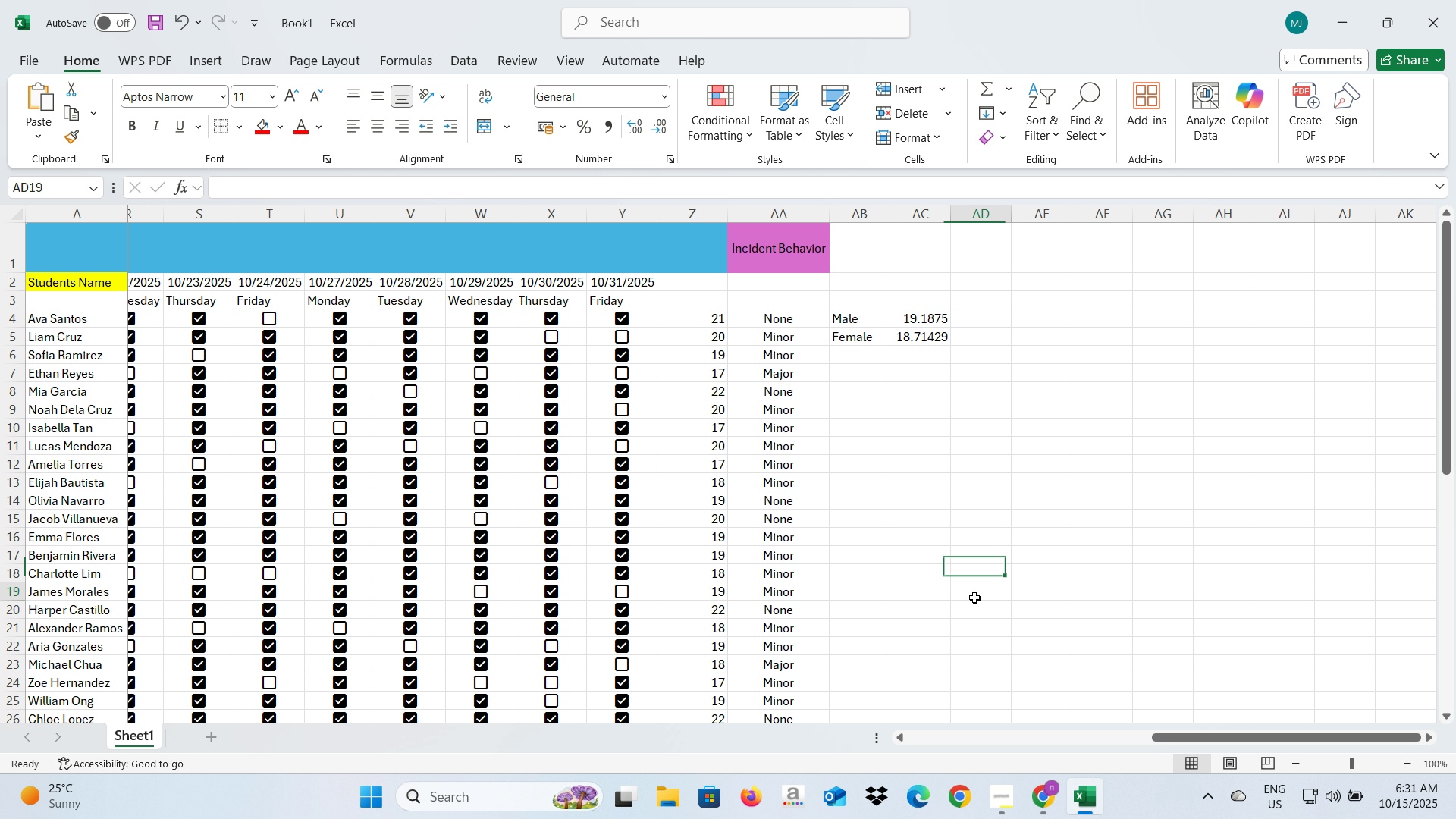 
left_click([974, 598])
 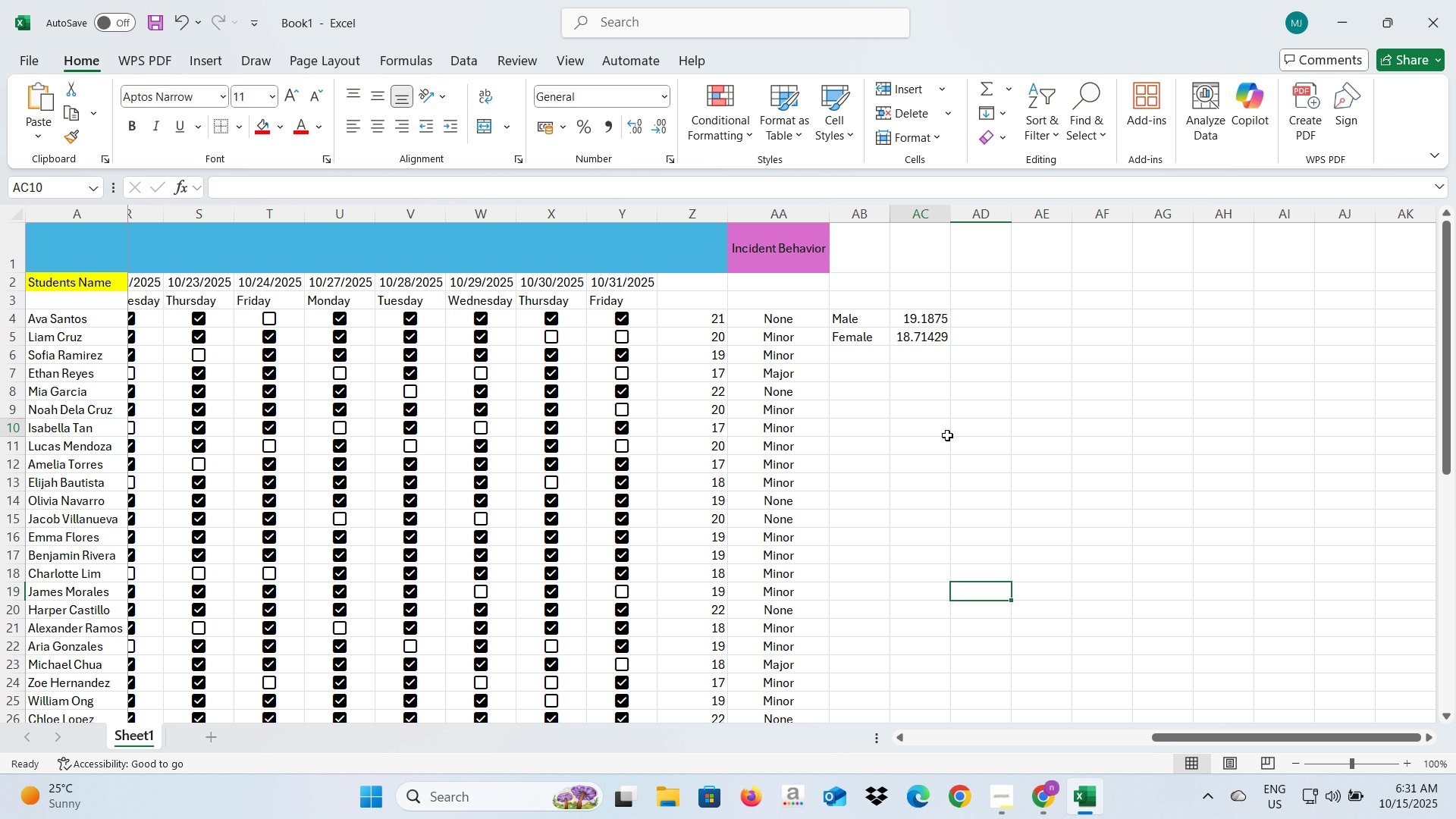 
left_click([947, 435])
 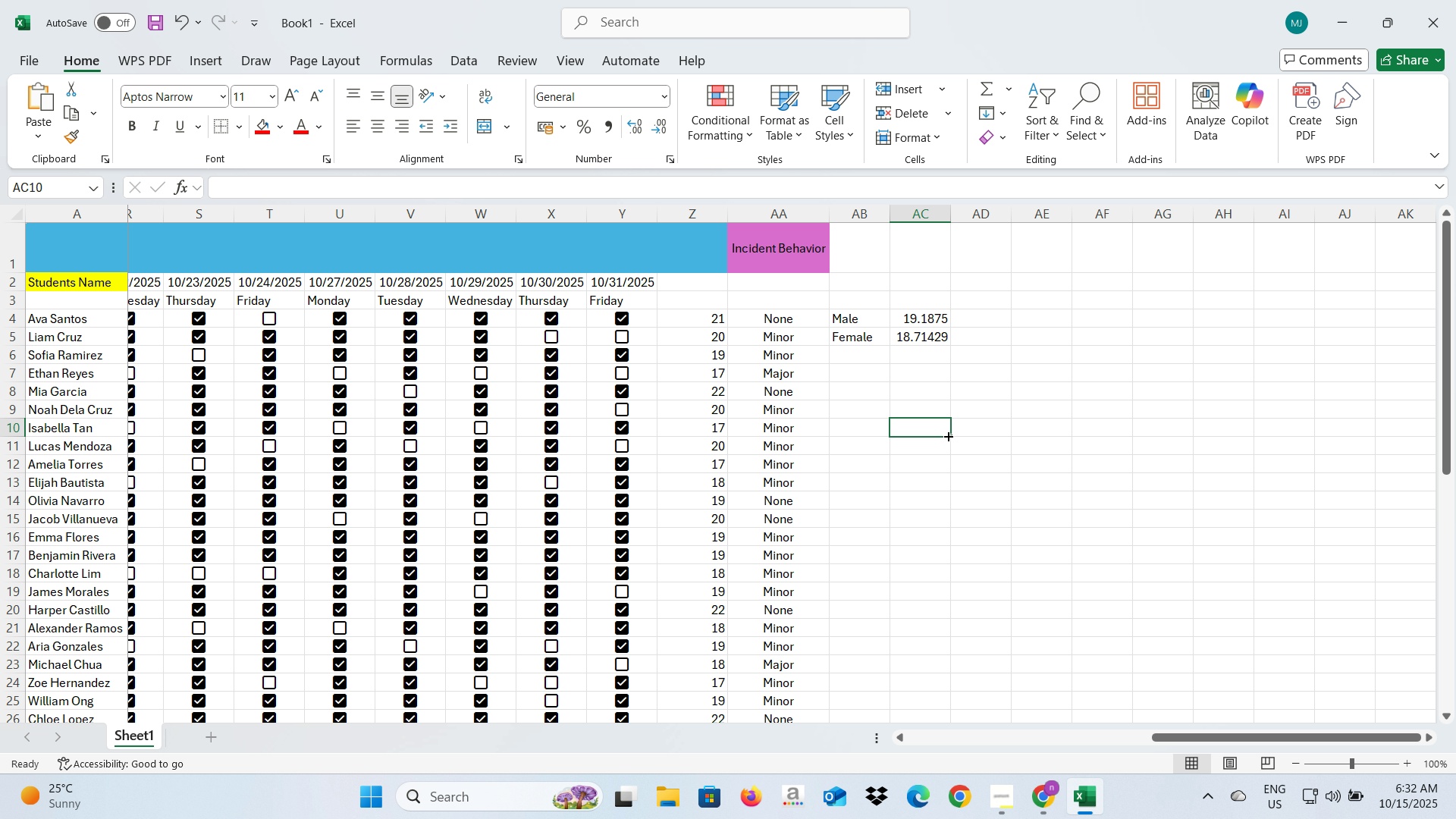 
wait(18.79)
 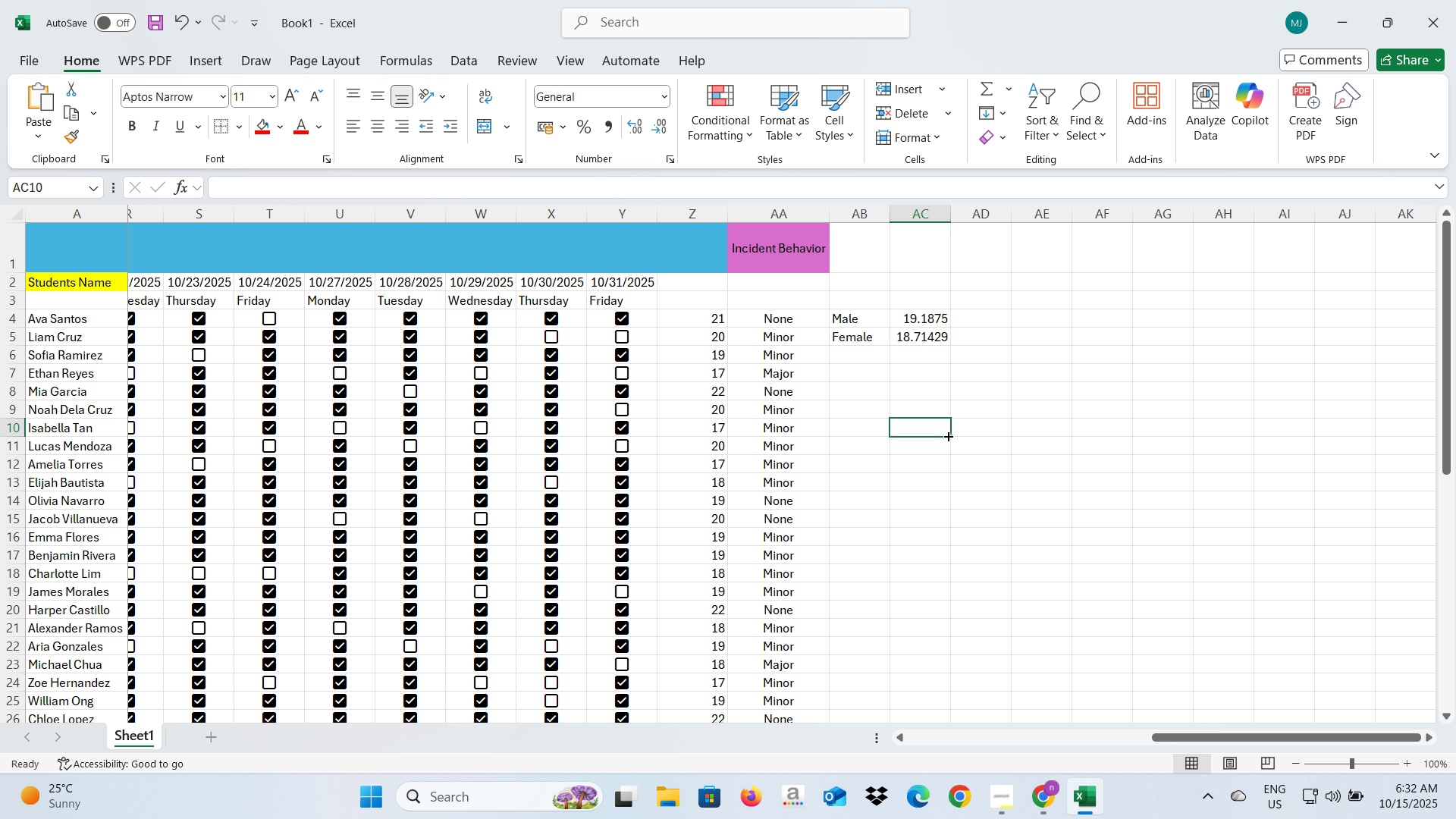 
left_click([678, 320])
 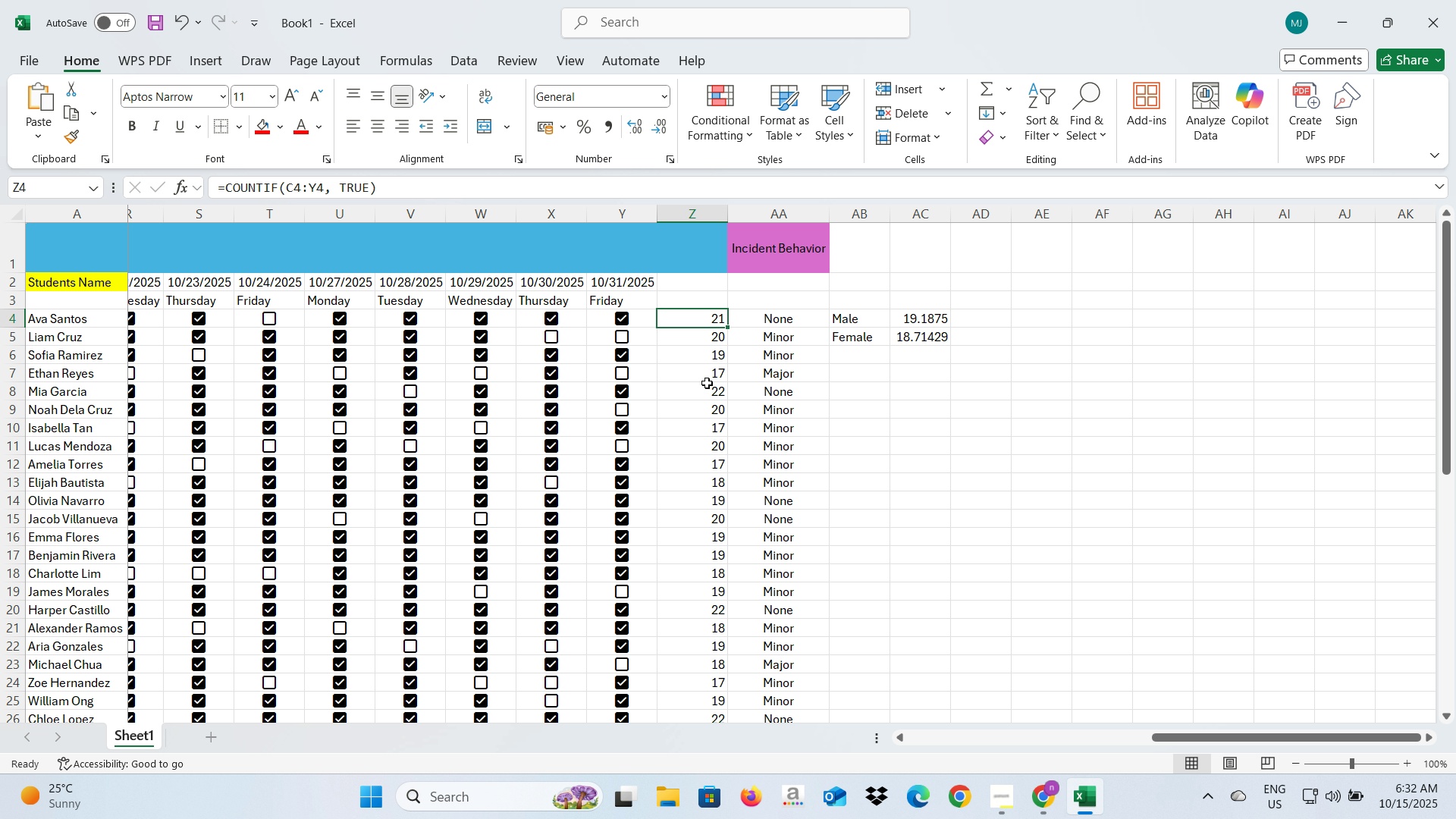 
left_click([949, 439])
 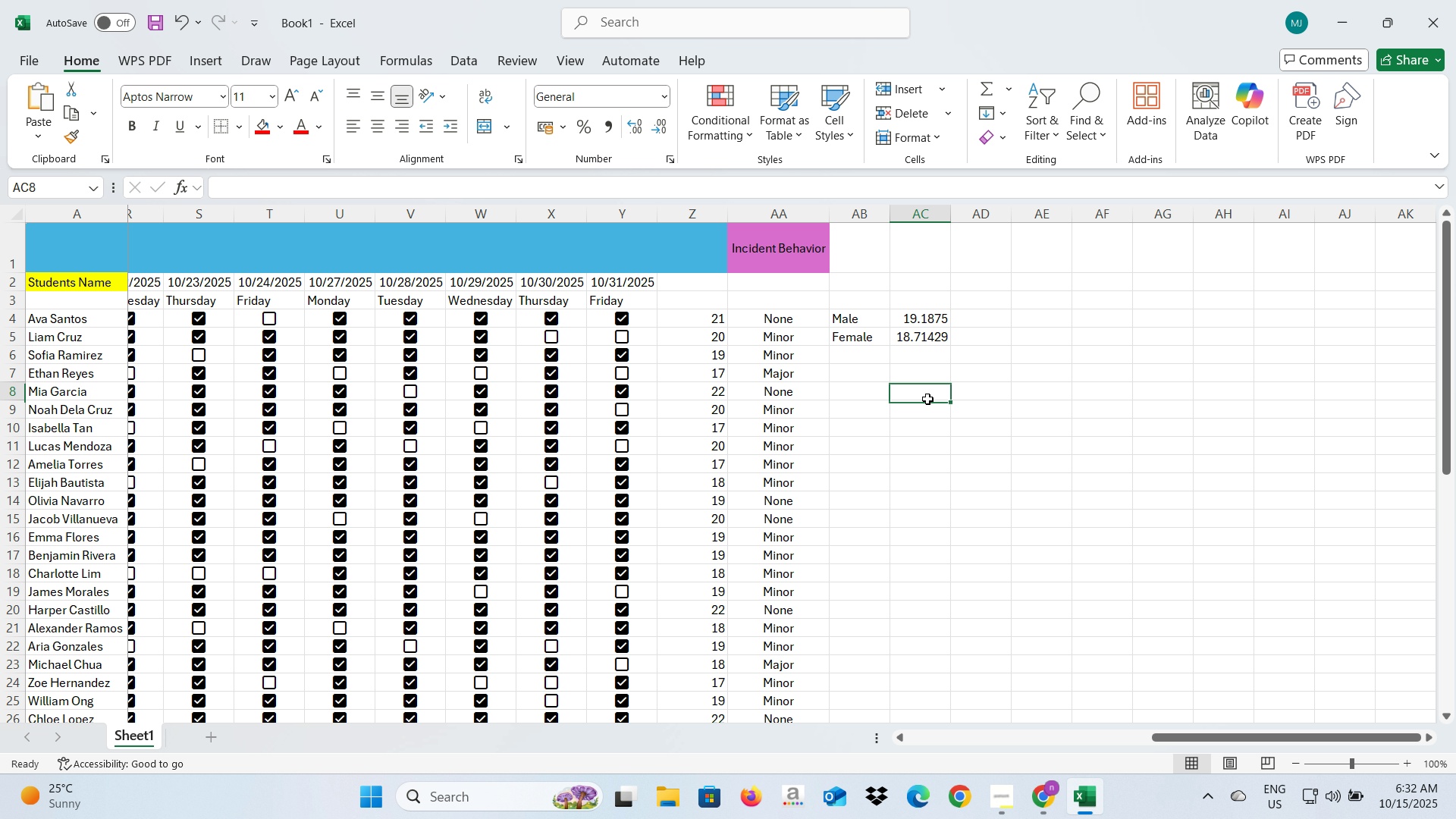 
left_click([927, 399])
 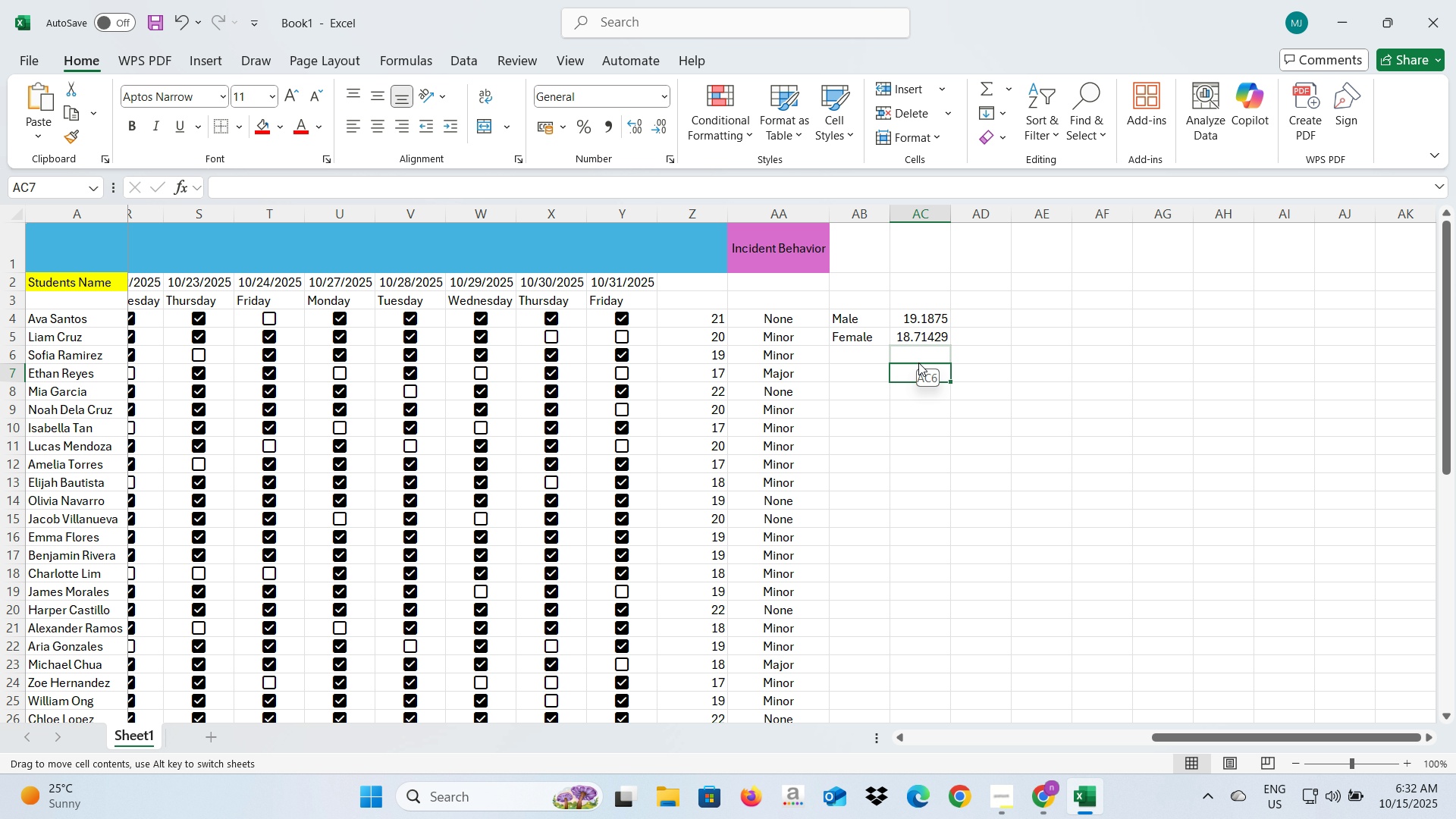 
left_click([918, 362])
 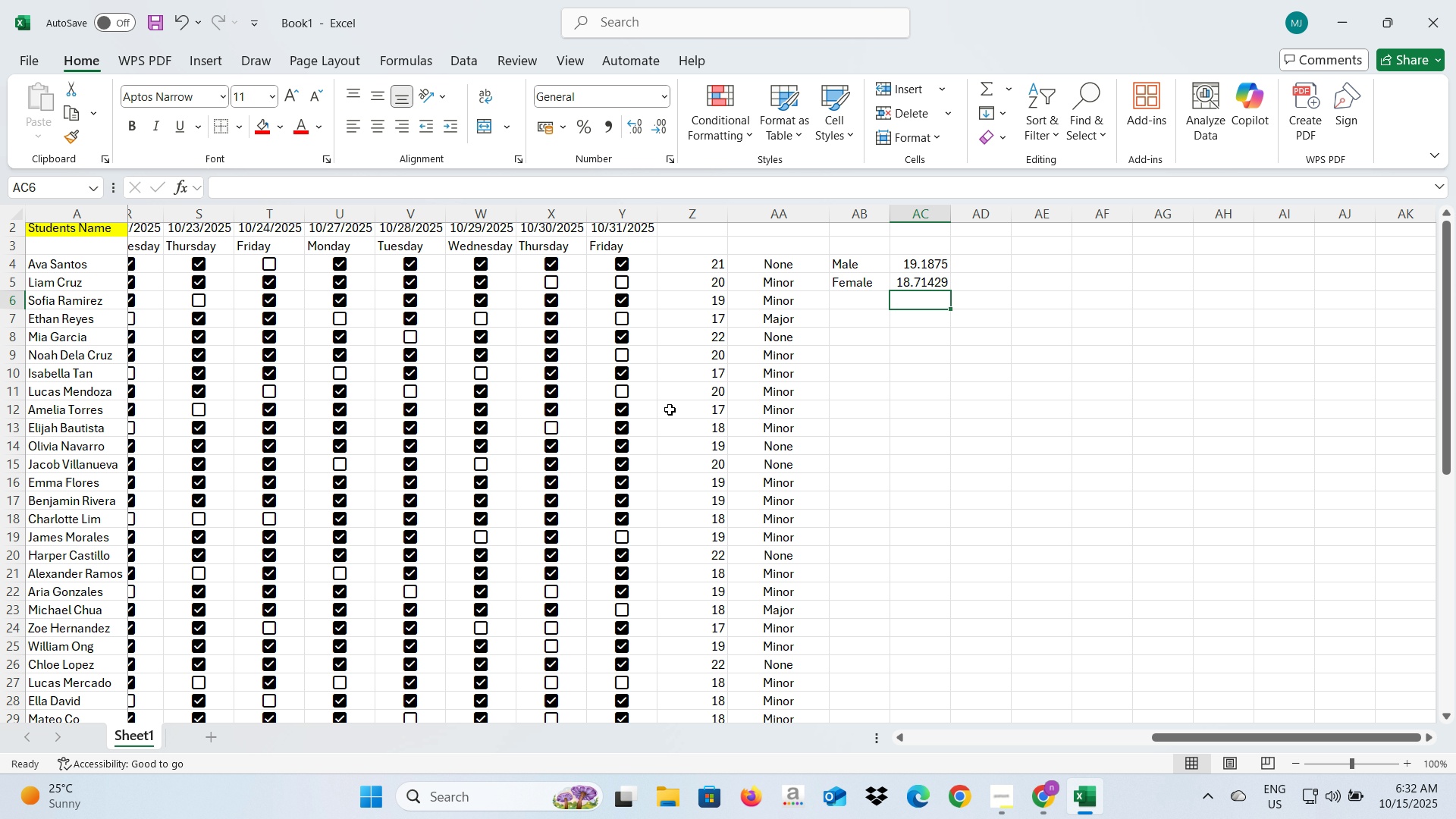 
scroll: coordinate [687, 428], scroll_direction: down, amount: 5.0
 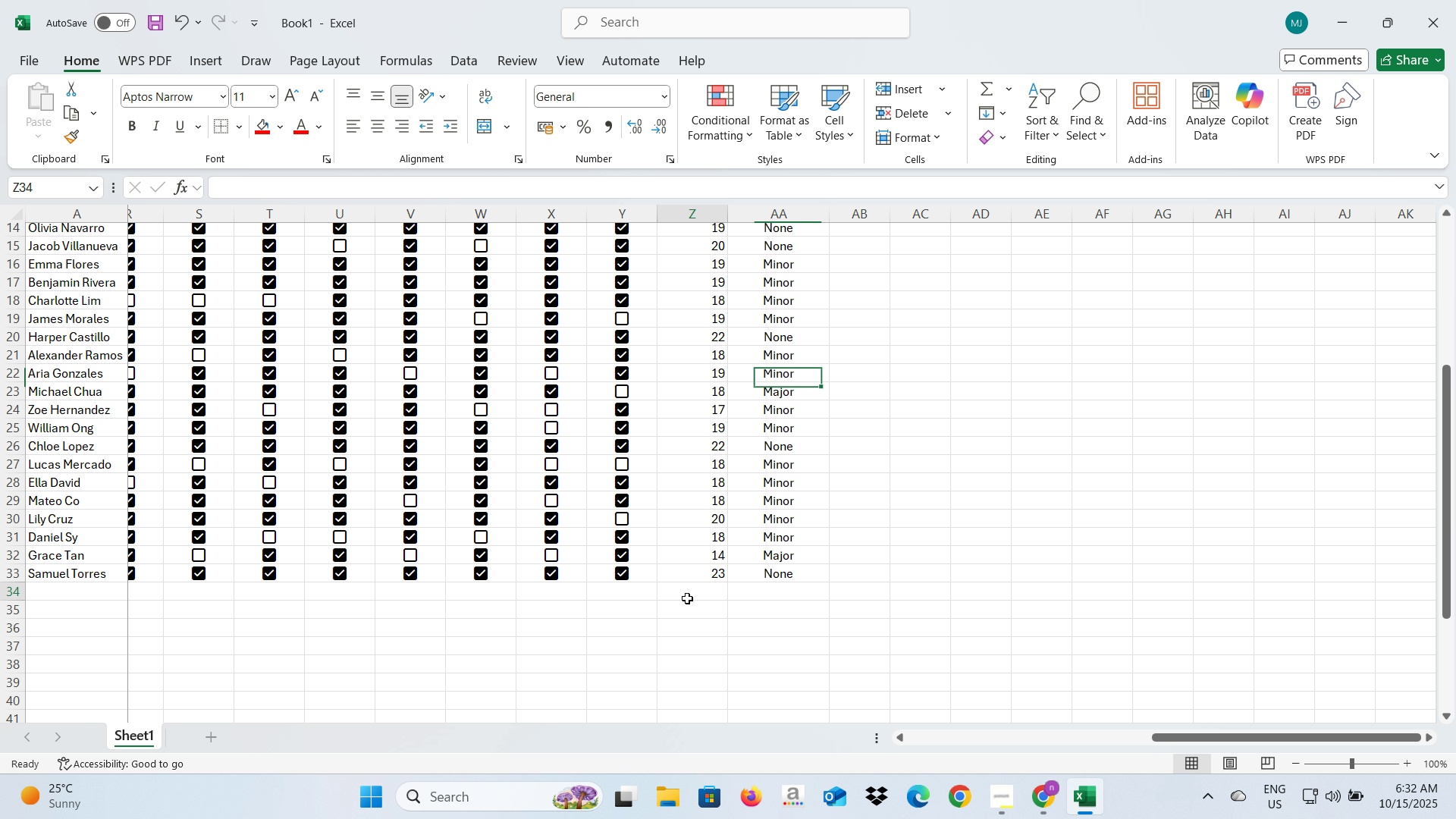 
left_click([687, 598])
 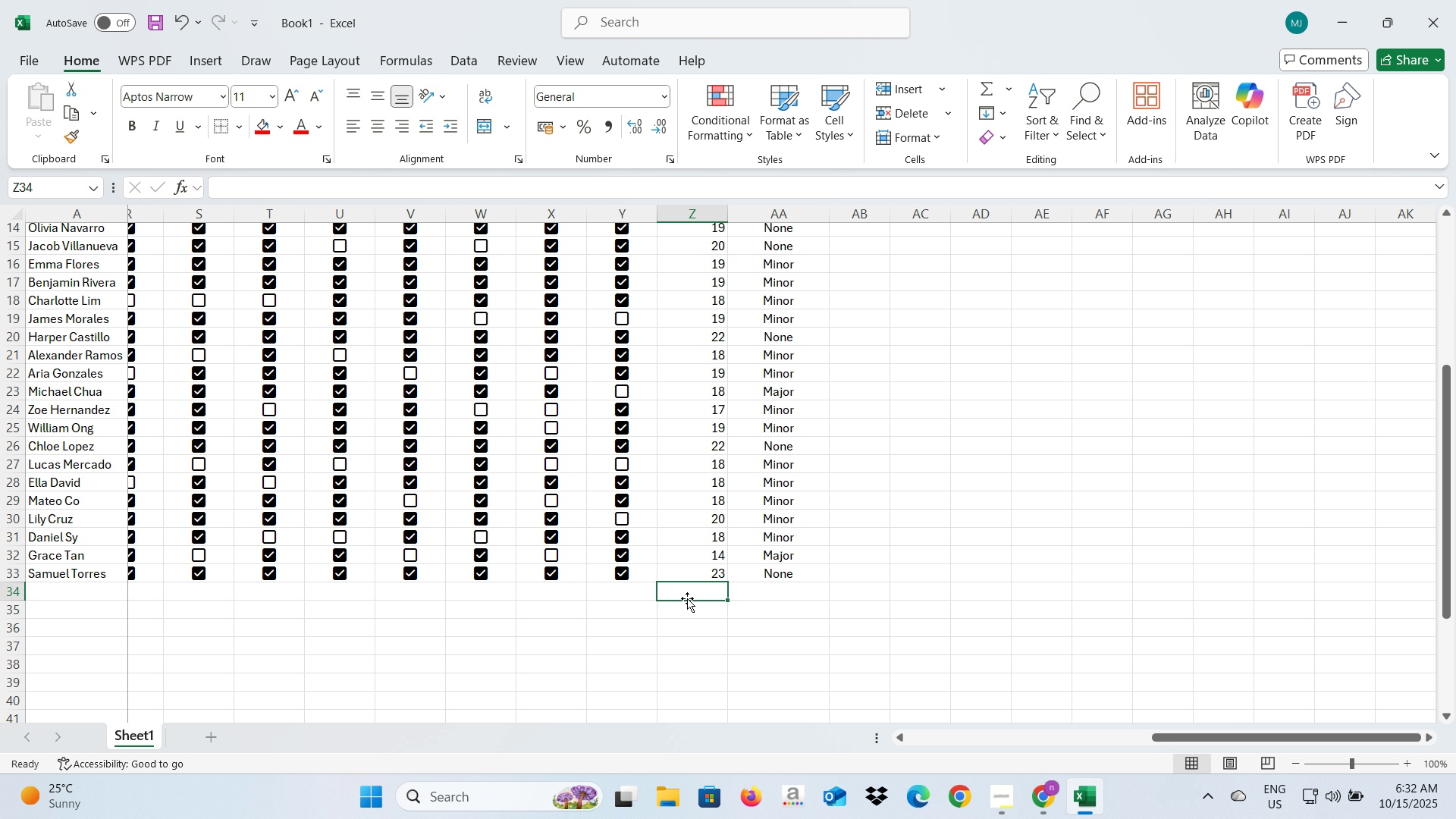 
type(=Average()
 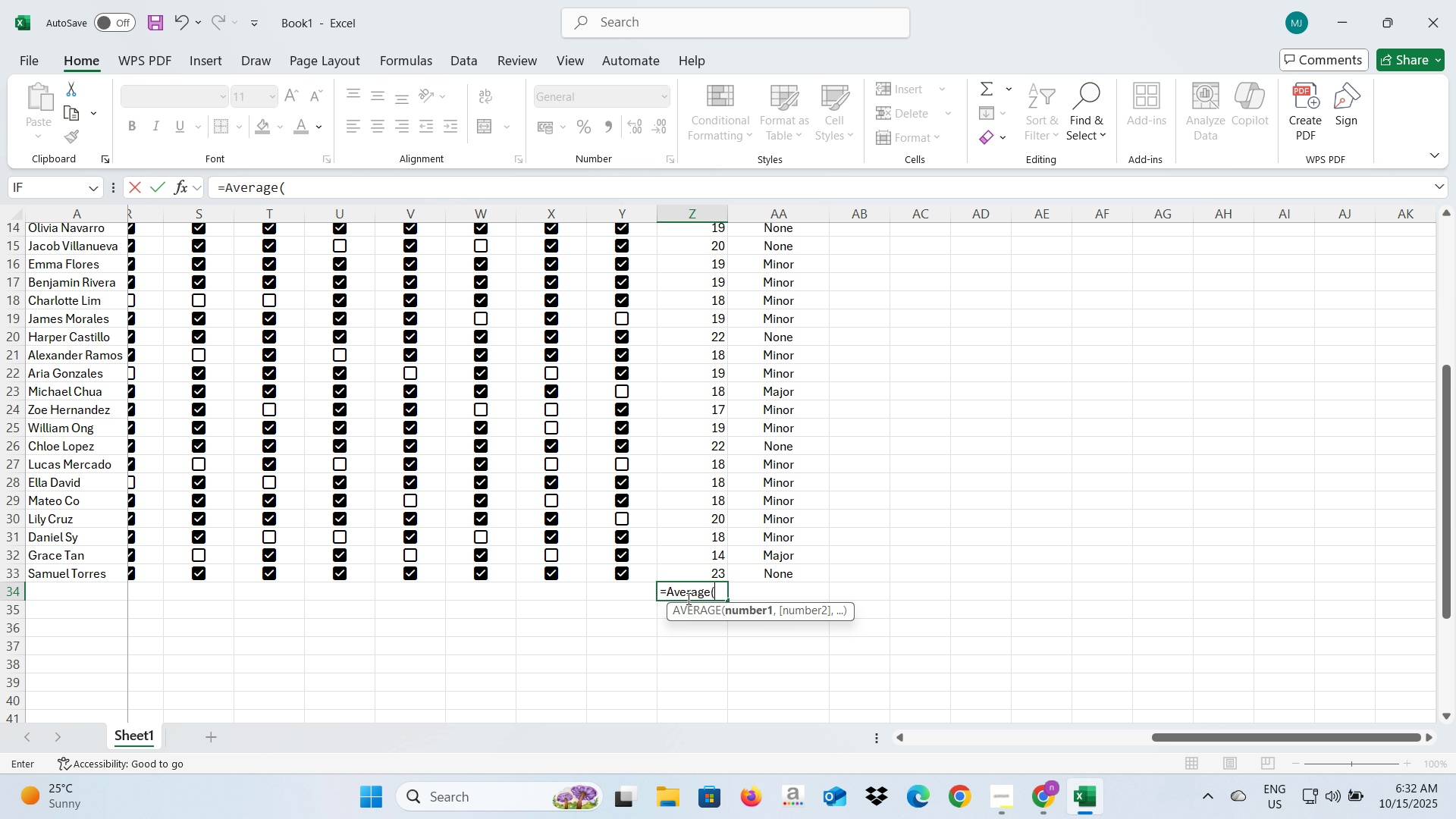 
scroll: coordinate [653, 369], scroll_direction: up, amount: 5.0
 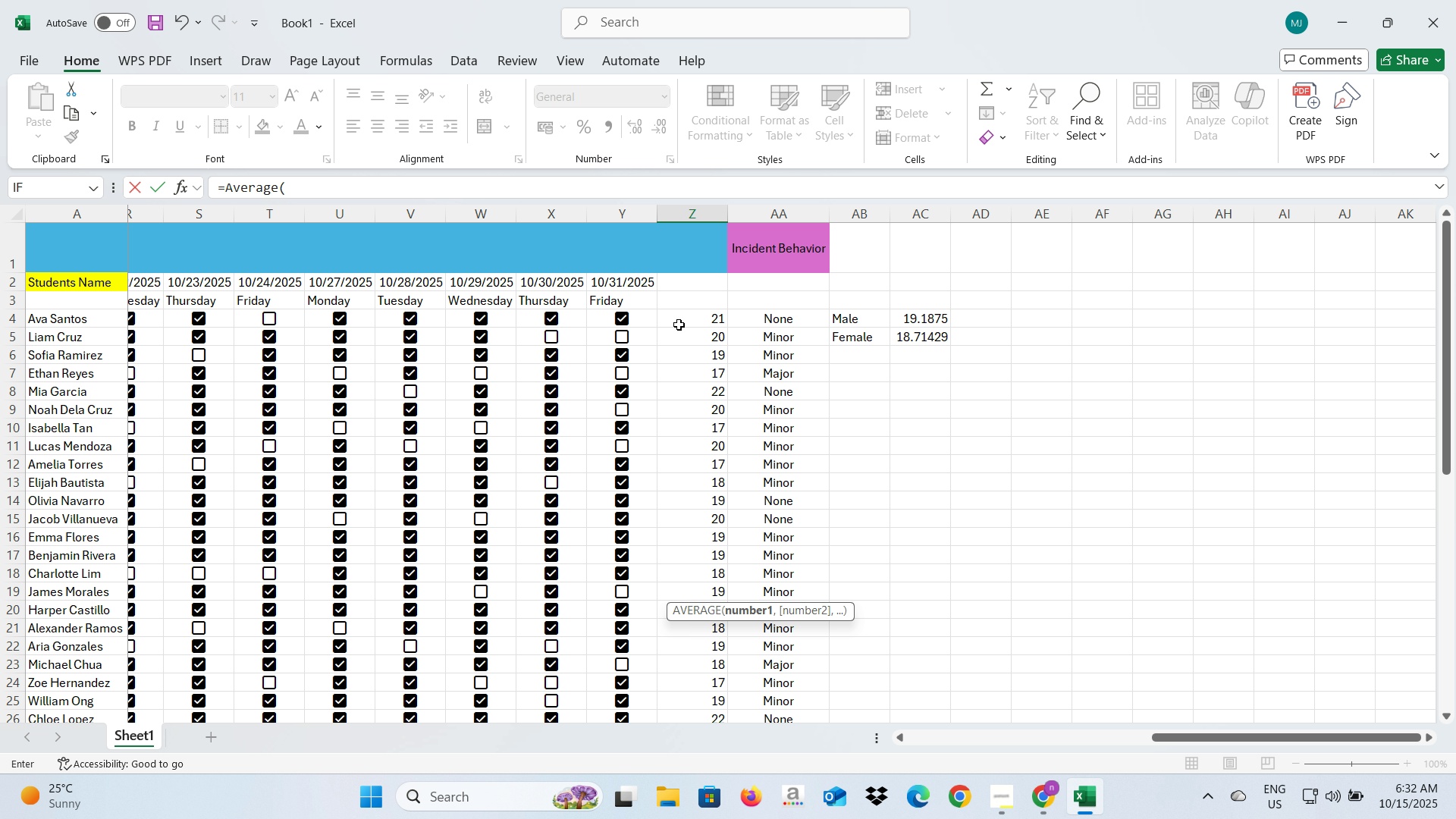 
left_click([679, 325])
 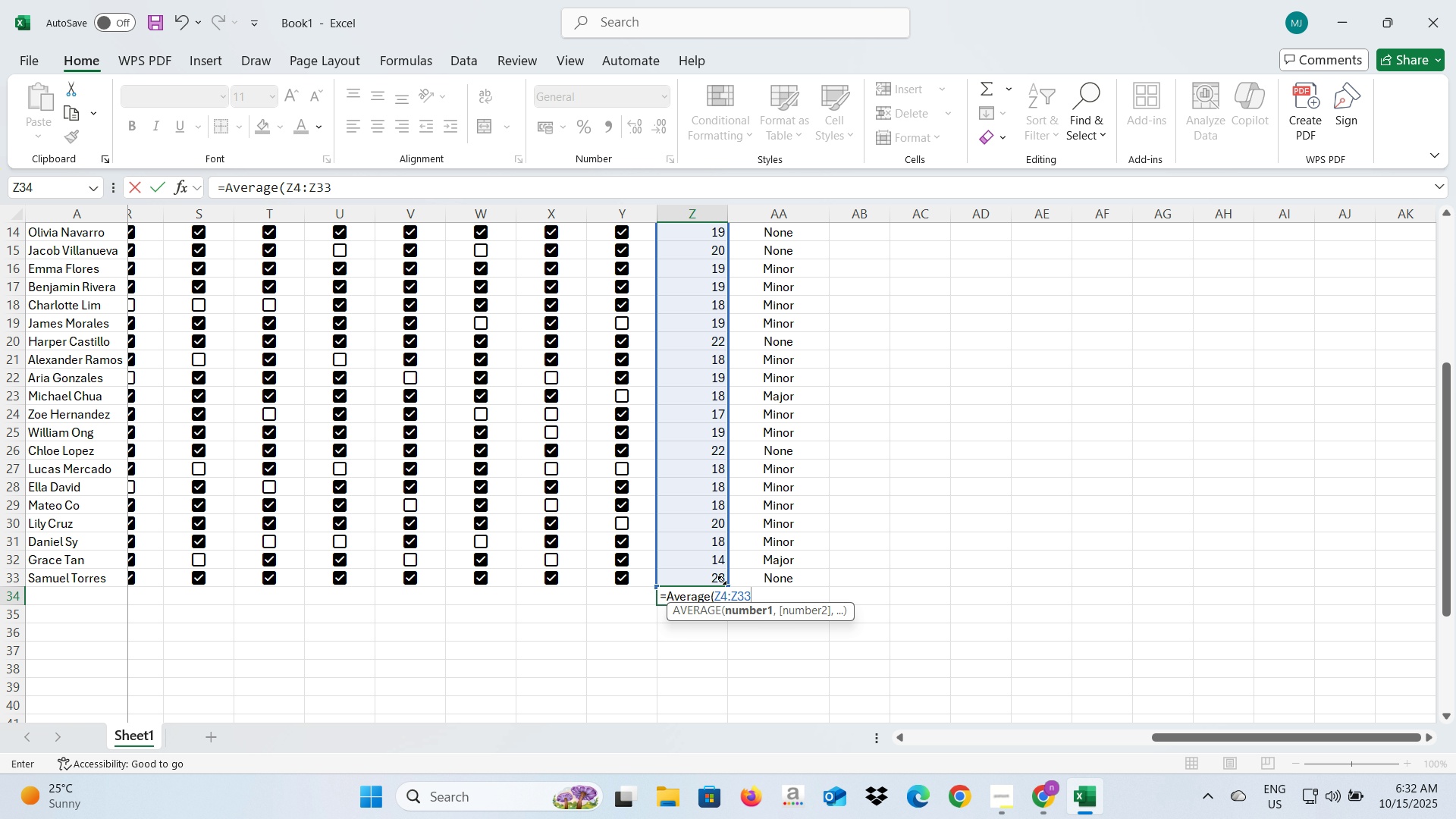 
wait(6.3)
 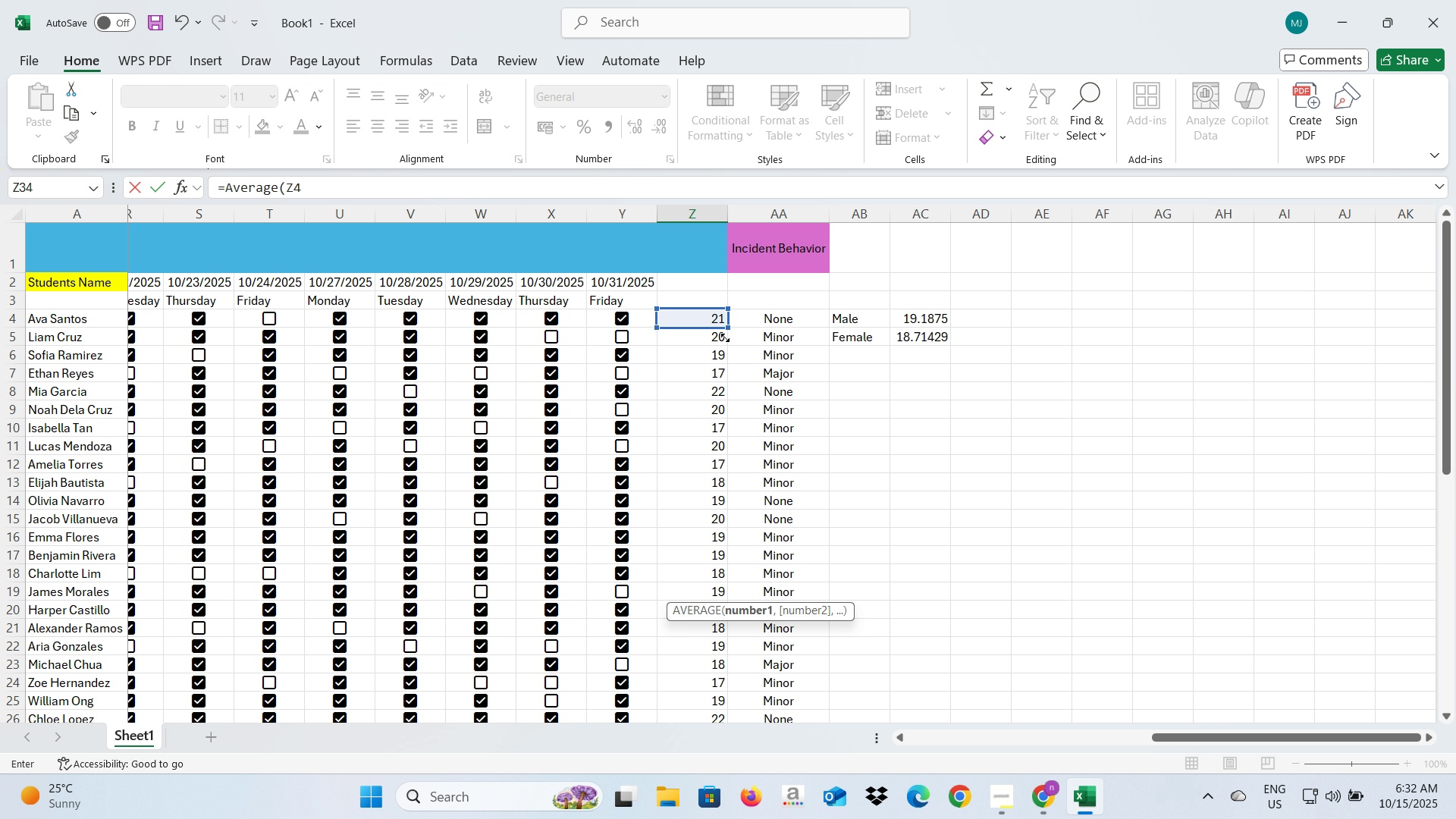 
key(Enter)
 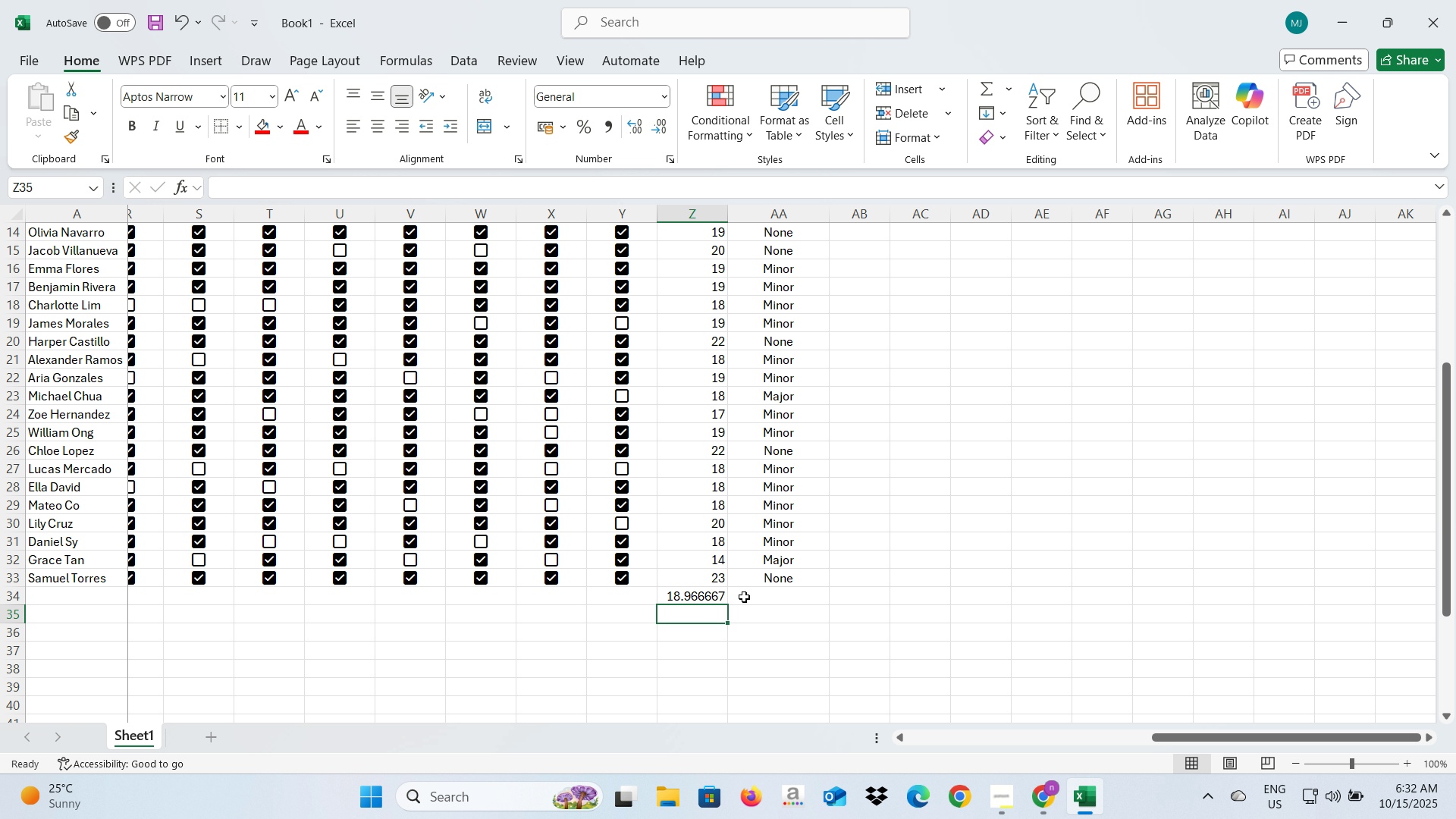 
left_click([752, 601])
 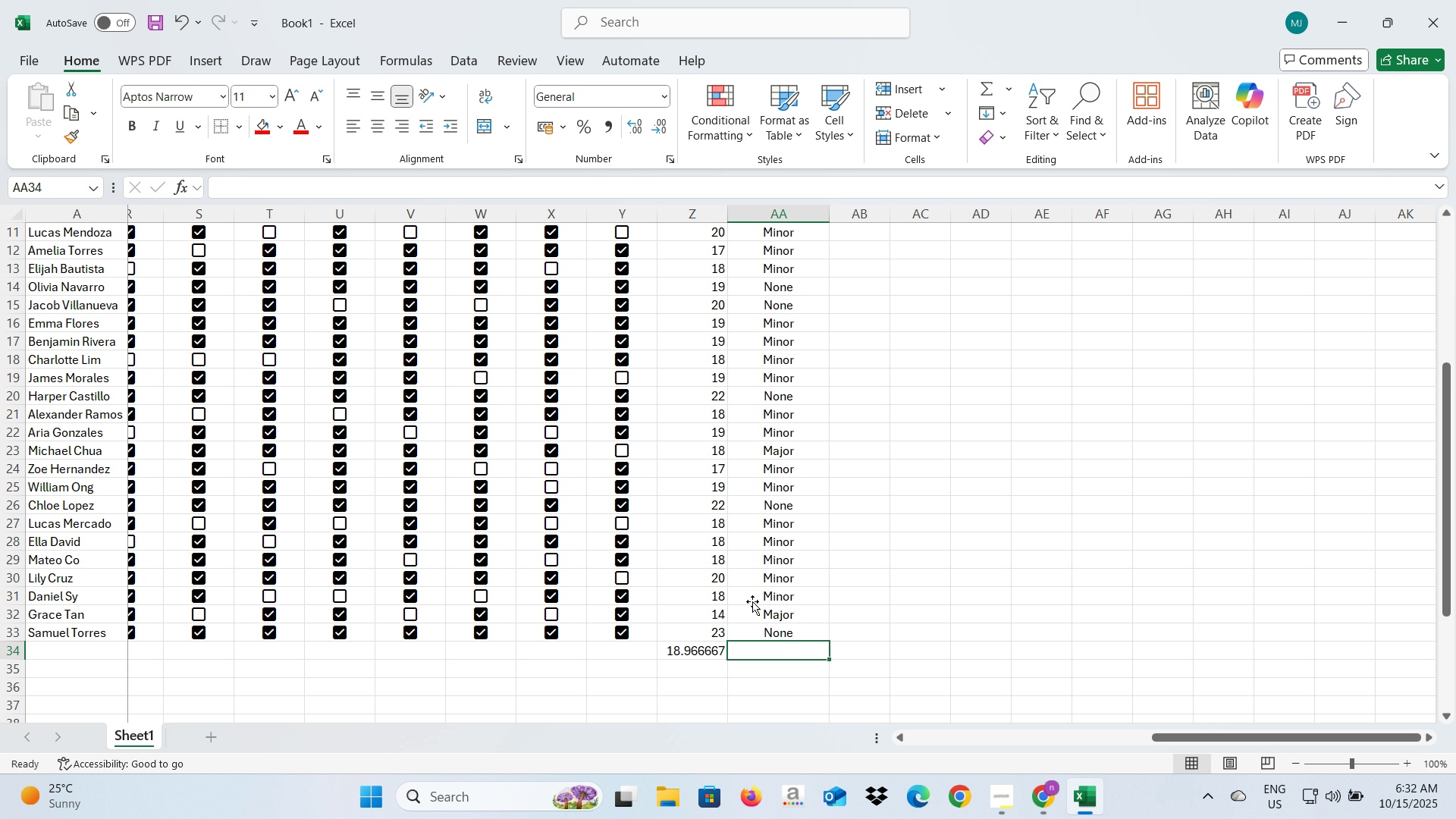 
scroll: coordinate [752, 601], scroll_direction: up, amount: 4.0
 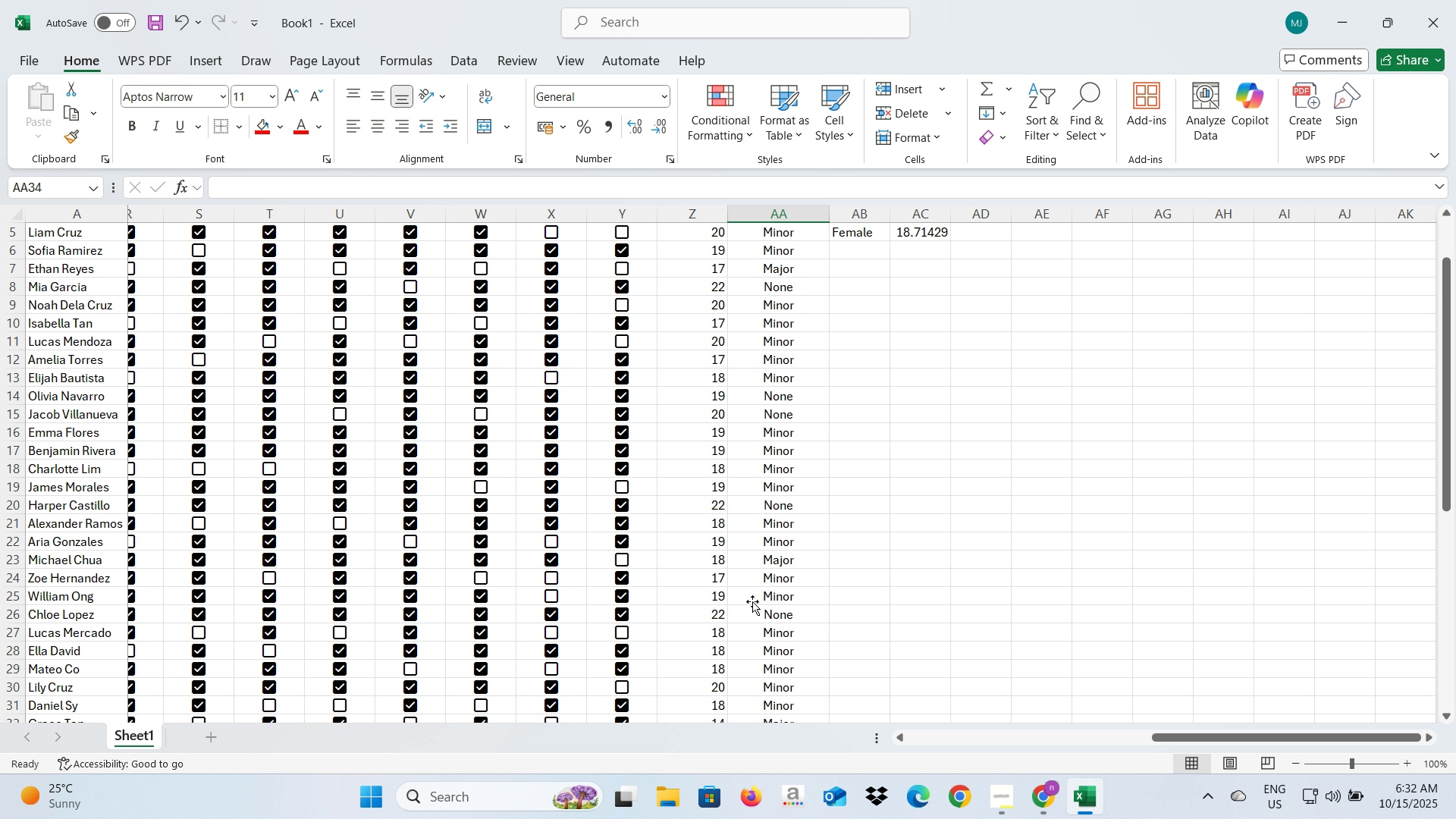 
scroll: coordinate [753, 601], scroll_direction: down, amount: 3.0
 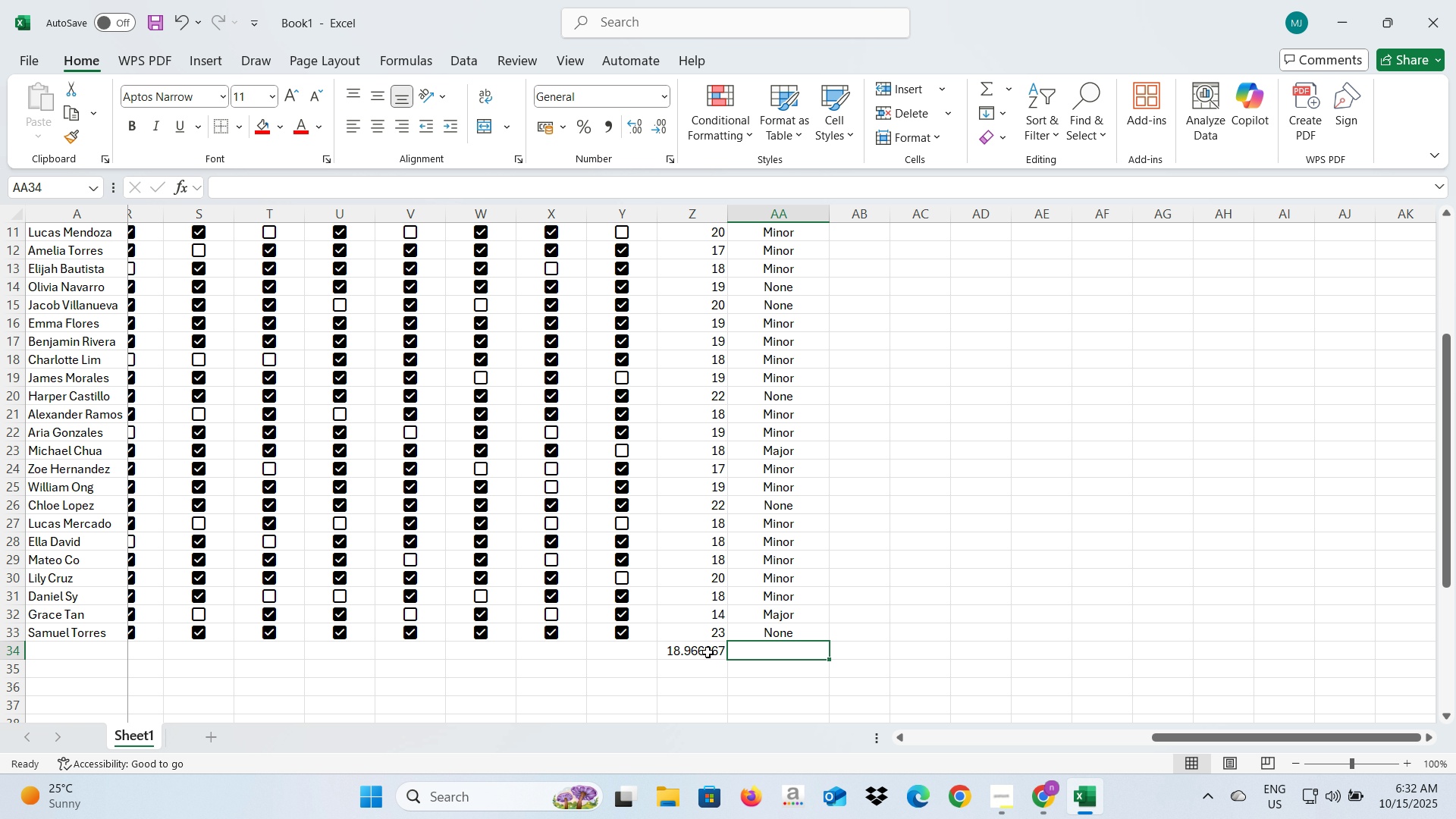 
left_click([708, 652])
 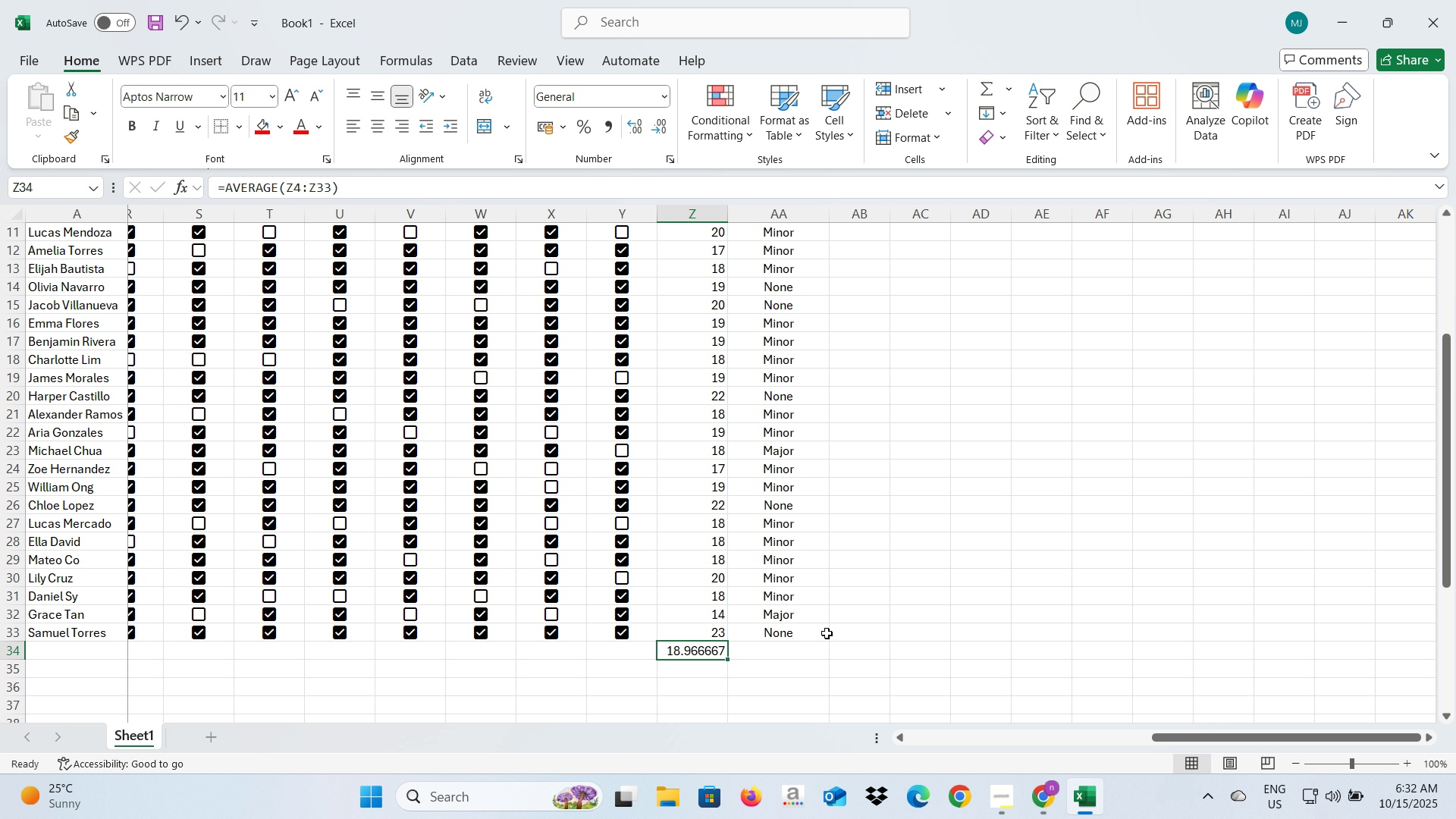 
key(Backspace)
 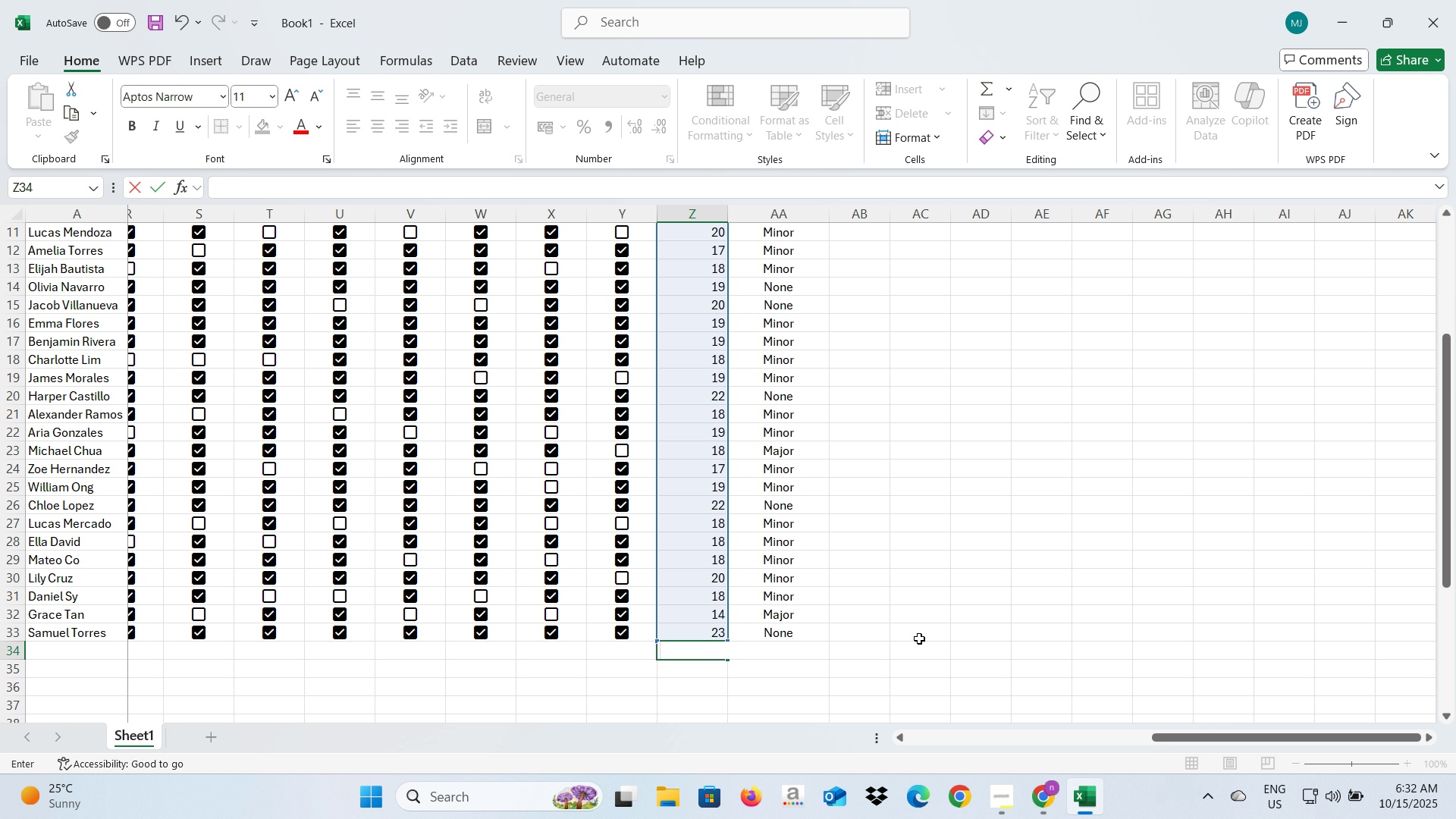 
left_click([919, 639])
 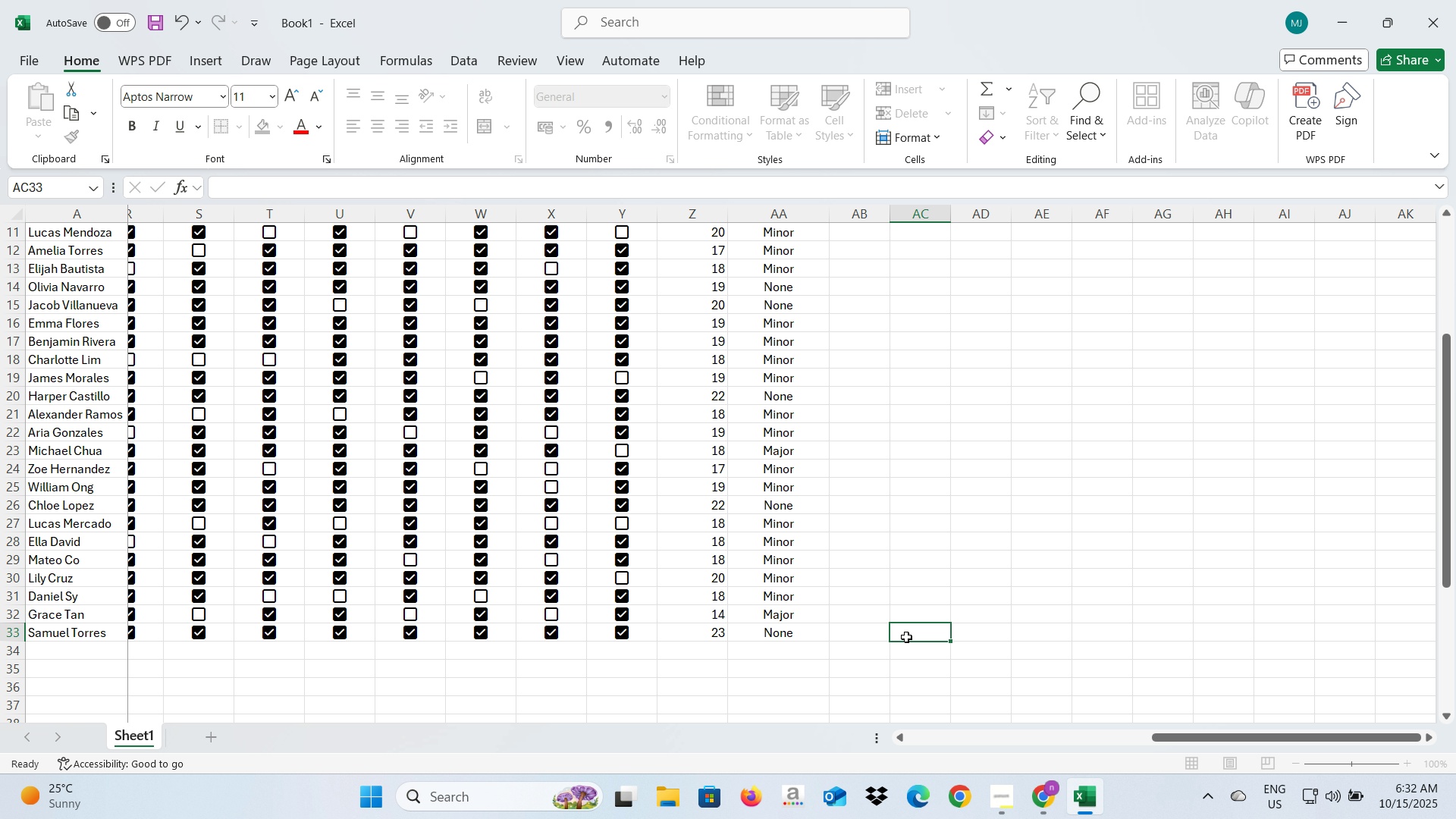 
scroll: coordinate [906, 637], scroll_direction: up, amount: 5.0
 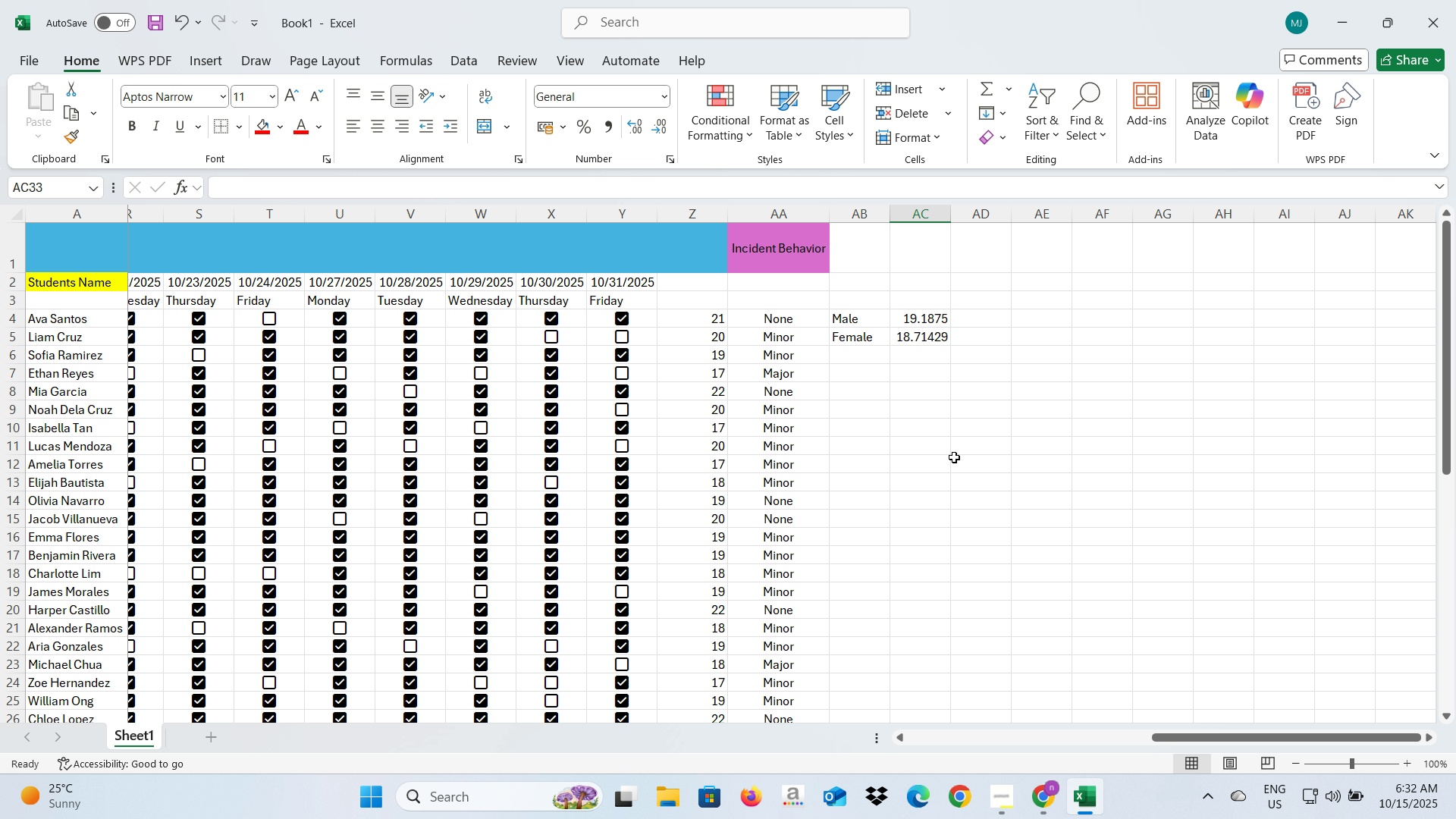 
left_click([956, 458])
 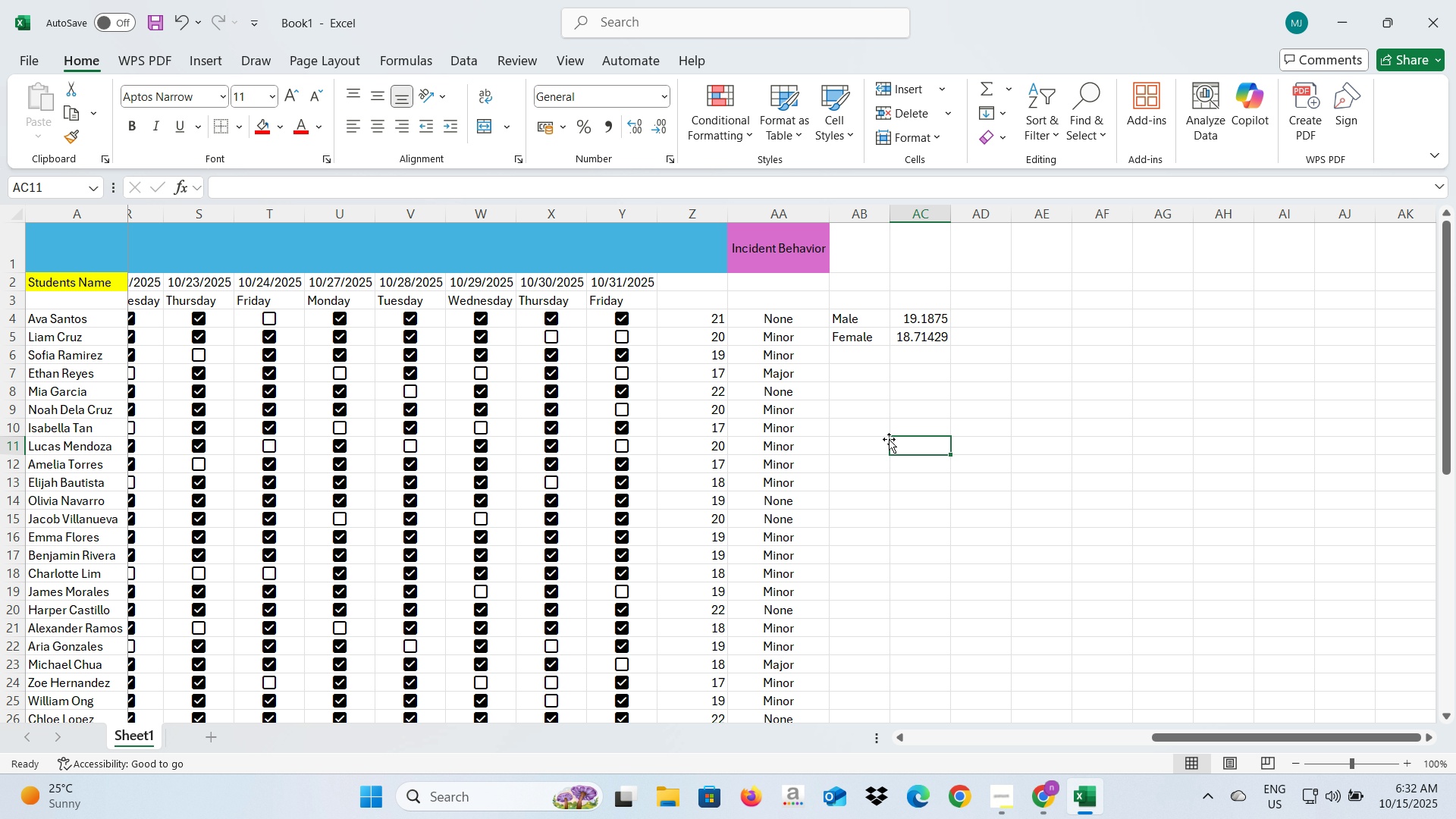 
double_click([889, 439])
 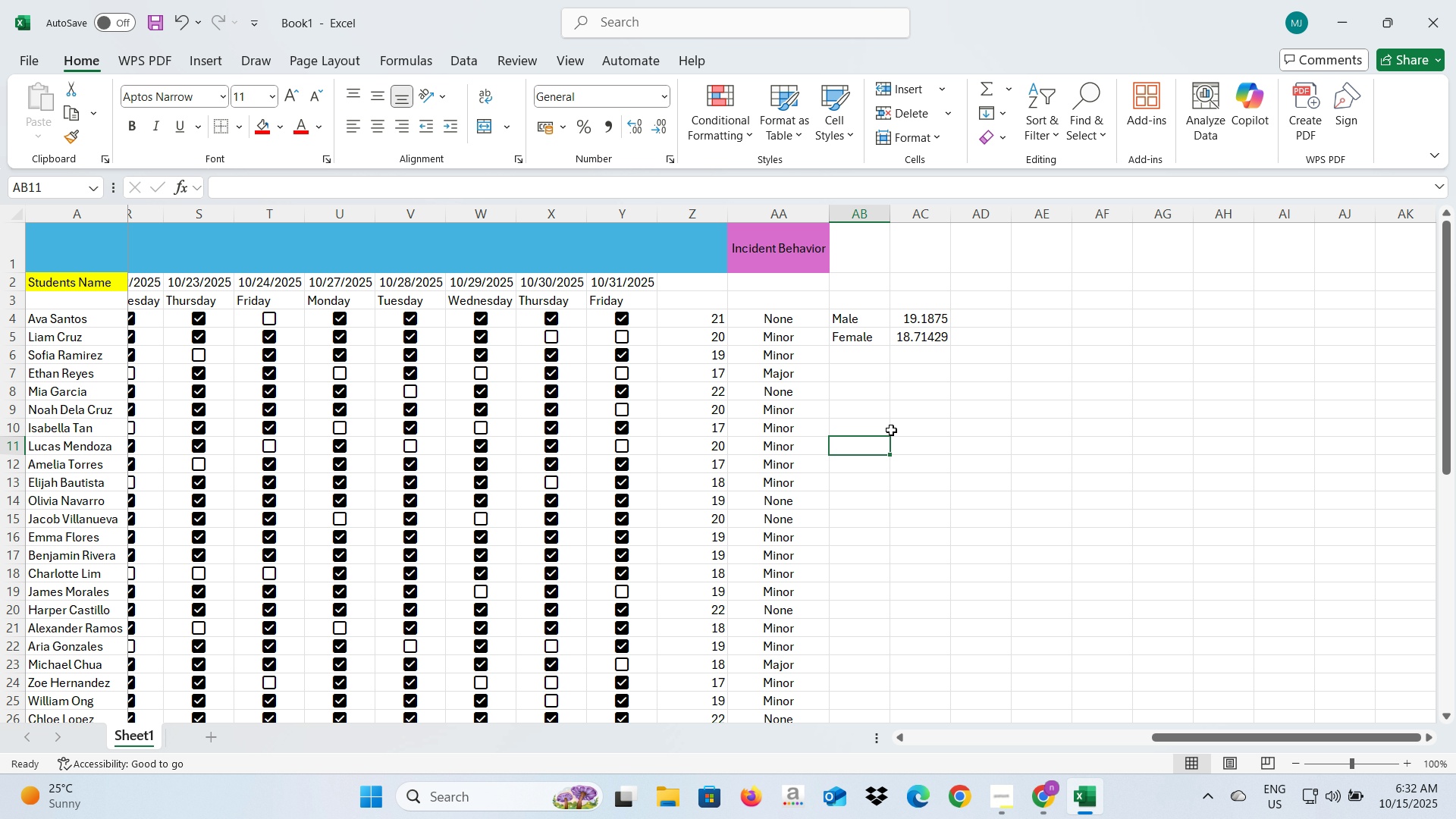 
left_click([891, 430])